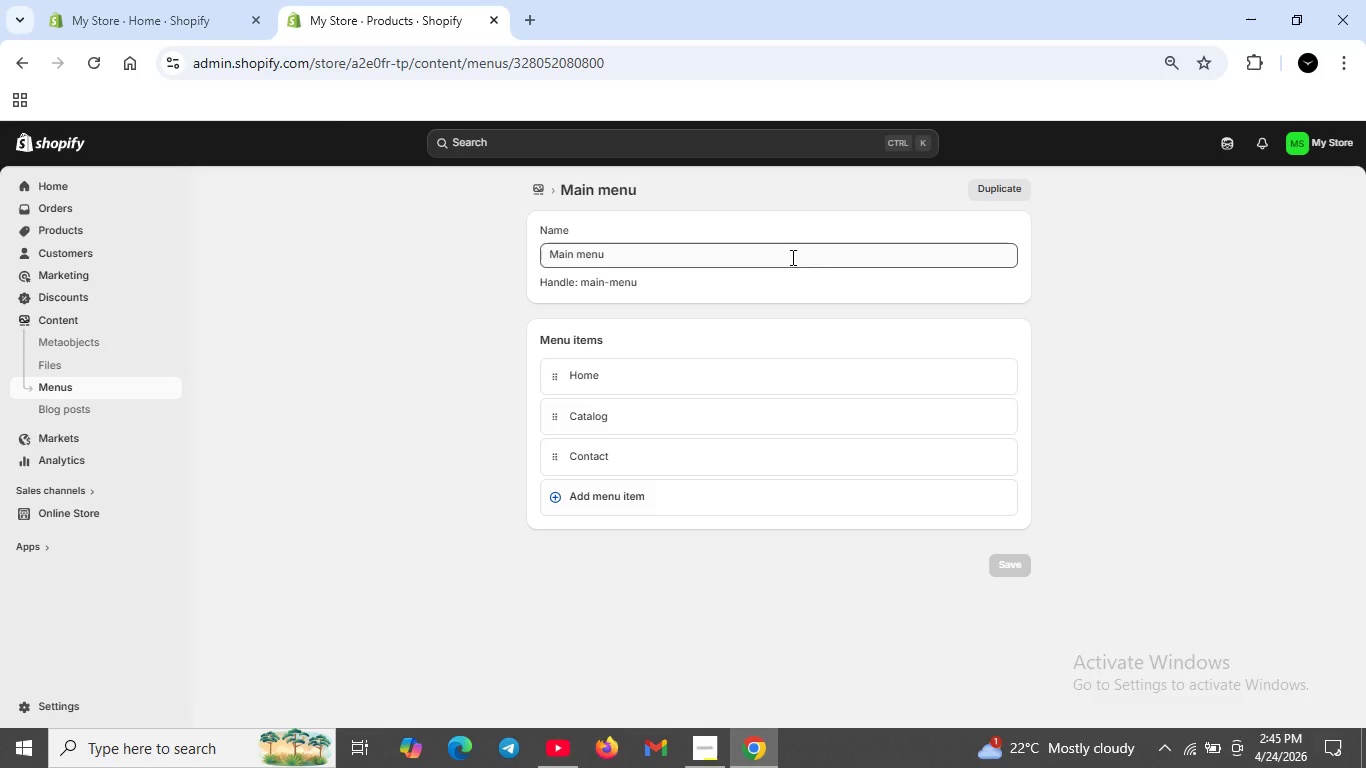 
scroll: coordinate [704, 366], scroll_direction: down, amount: 1.0
 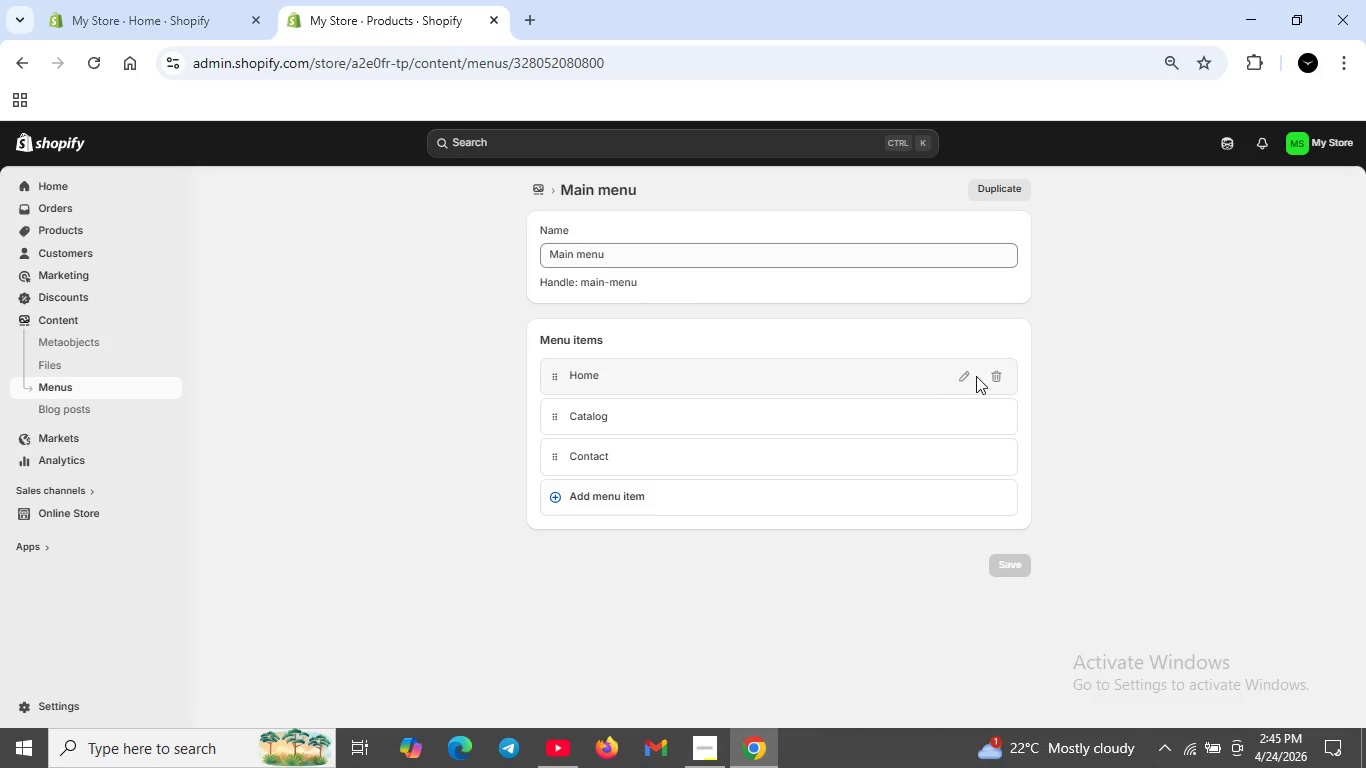 
wait(6.49)
 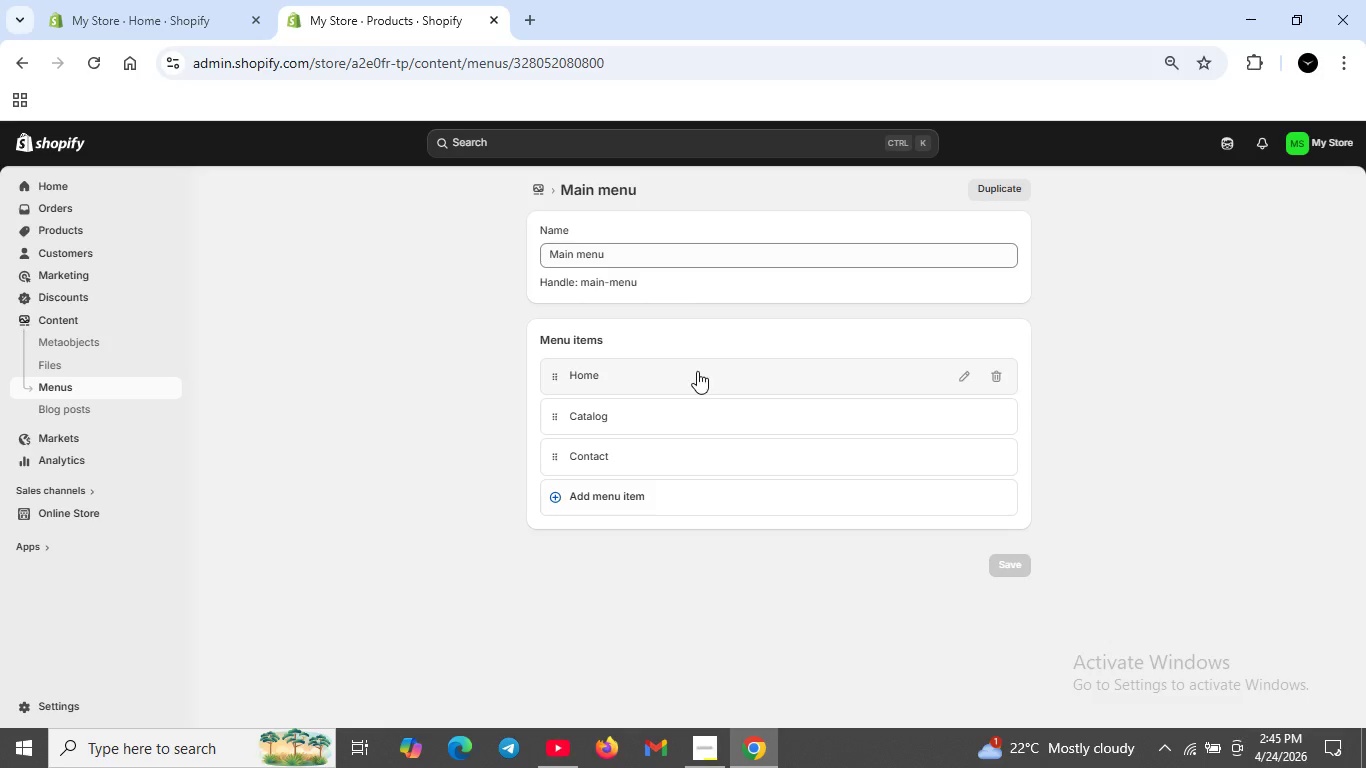 
left_click([871, 400])
 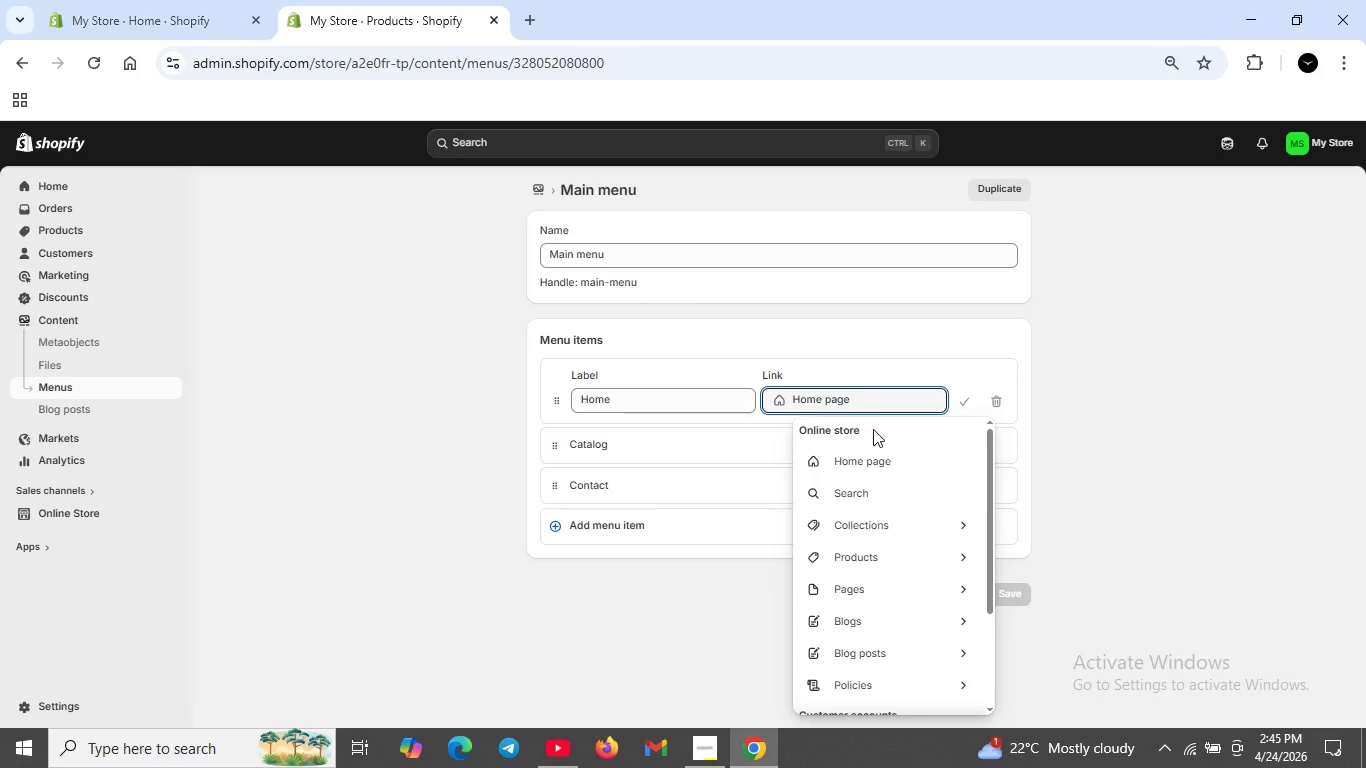 
wait(5.19)
 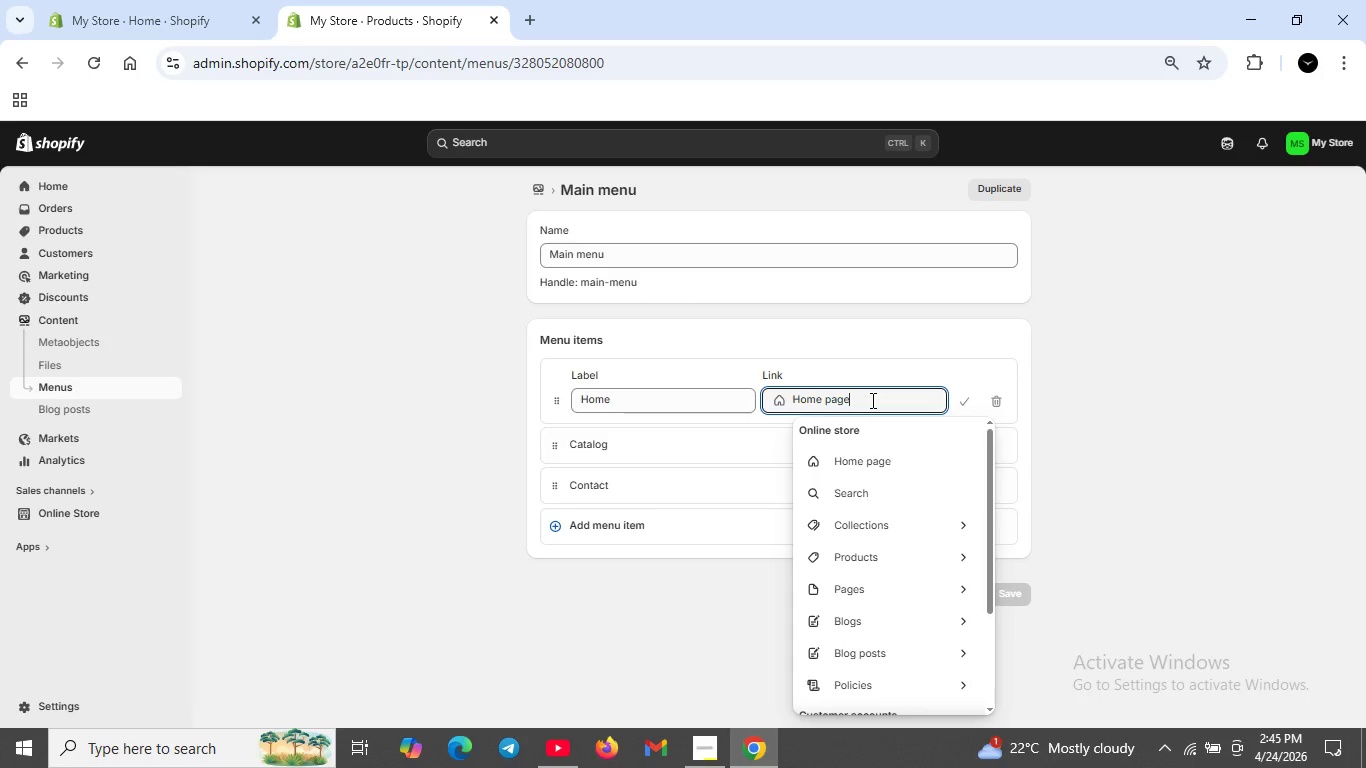 
left_click([878, 457])
 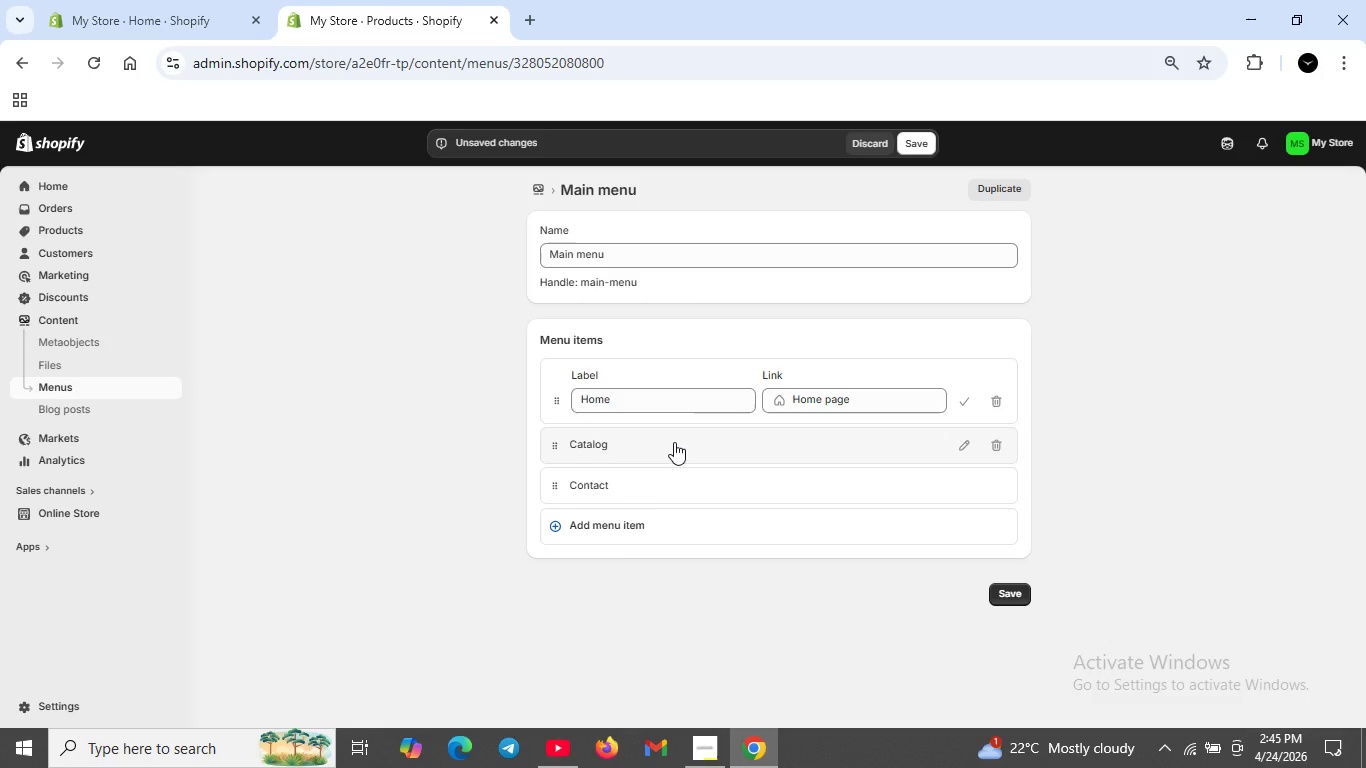 
left_click([674, 442])
 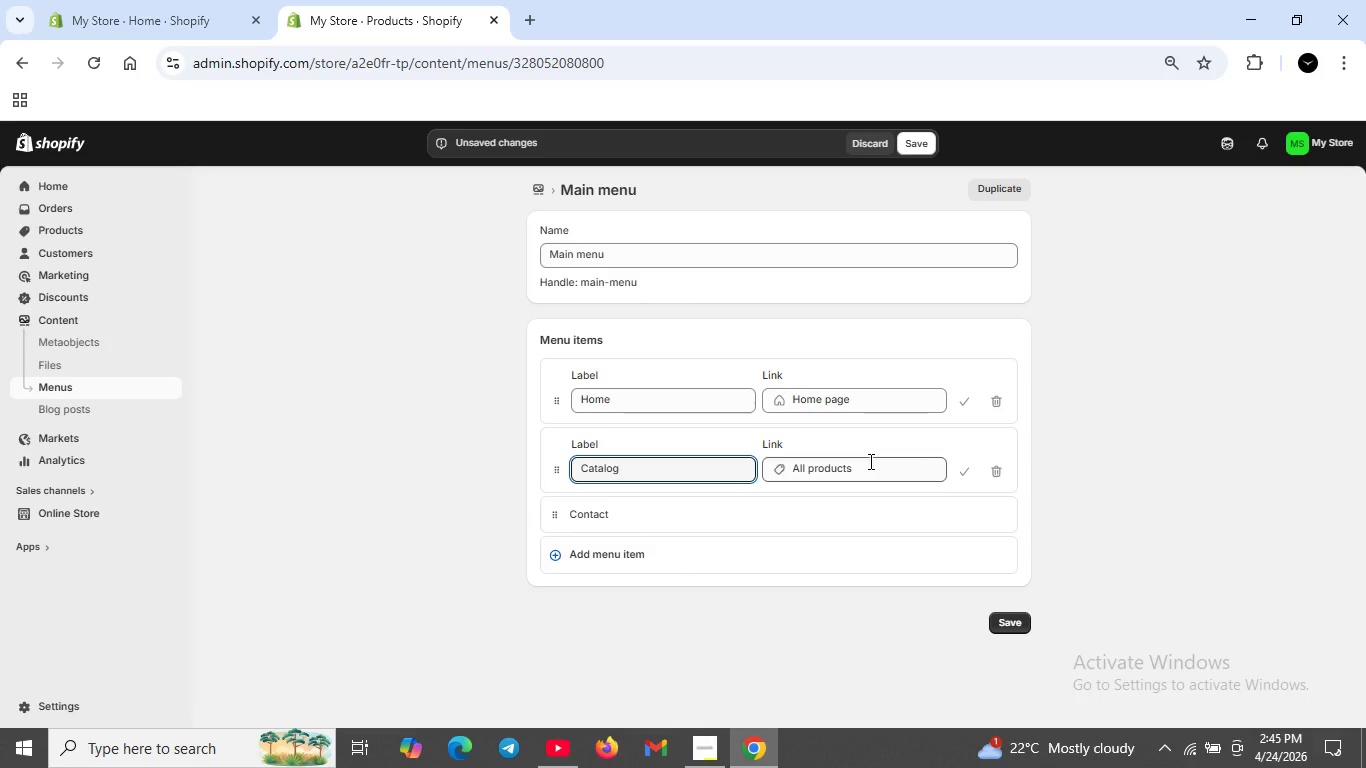 
left_click([707, 464])
 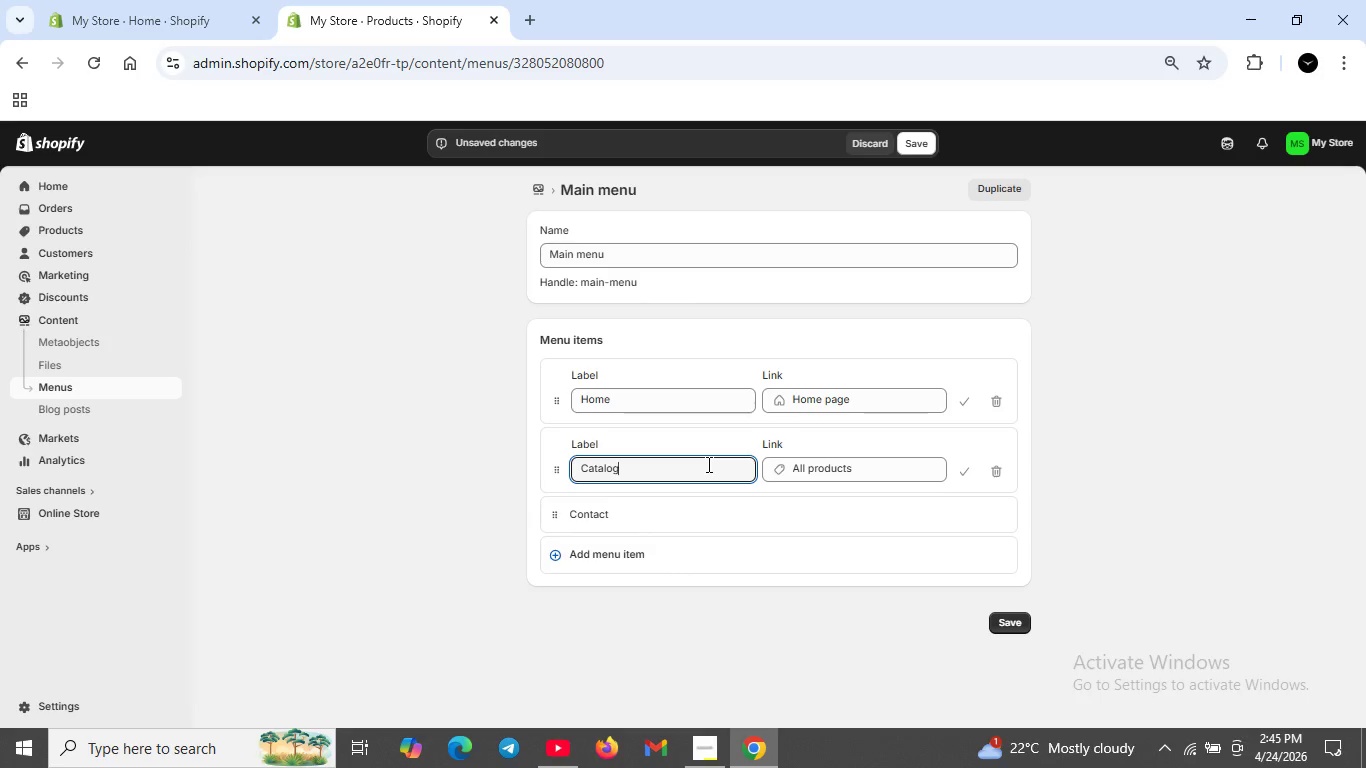 
key(Backspace)
key(Backspace)
key(Backspace)
key(Backspace)
key(Backspace)
key(Backspace)
key(Backspace)
type(Documentation Shop)
 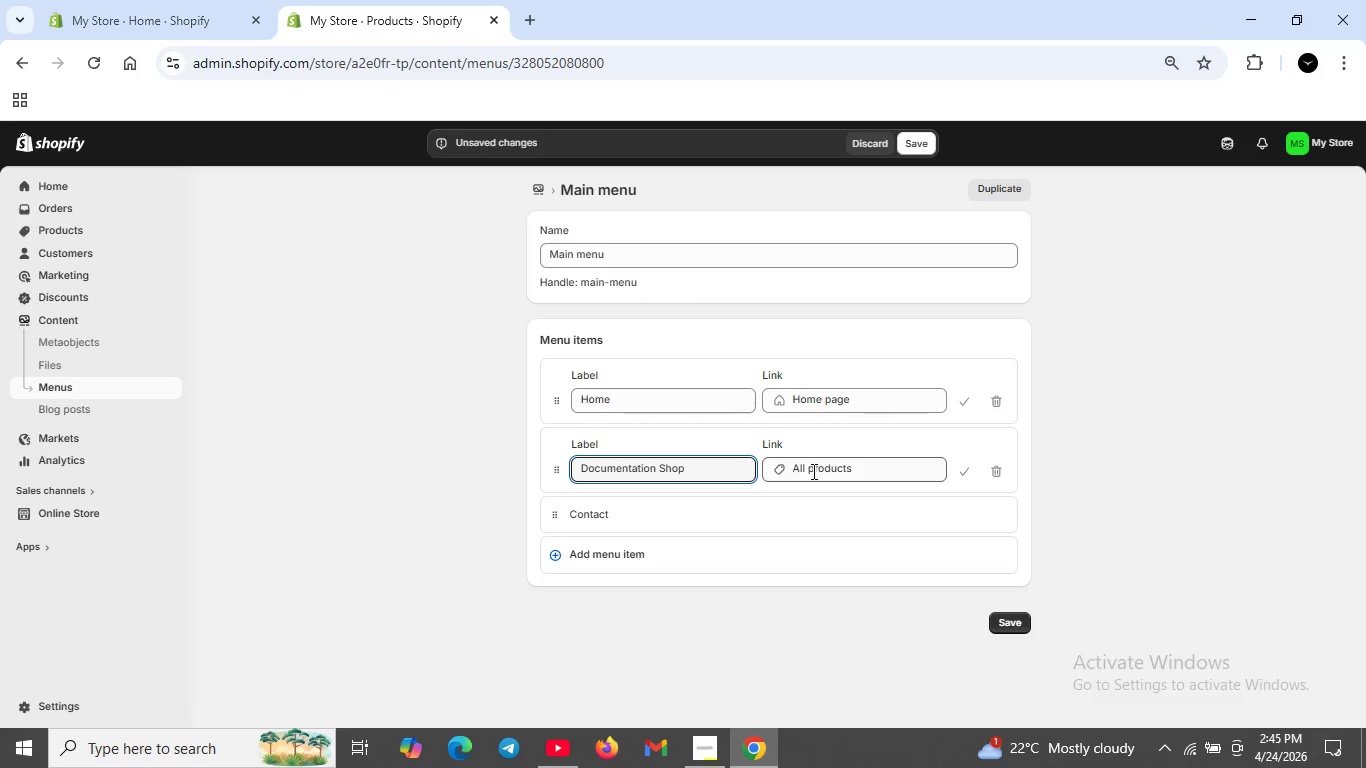 
left_click([815, 471])
 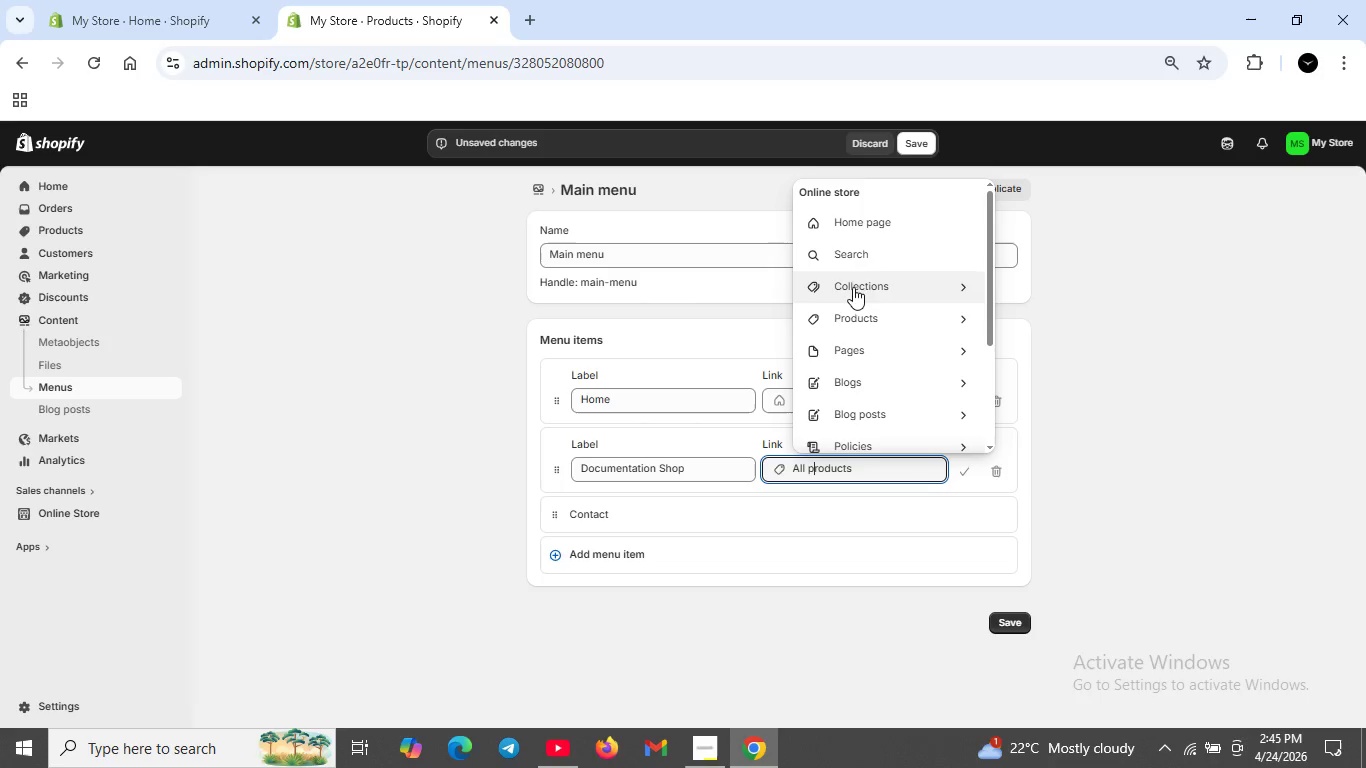 
left_click([853, 279])
 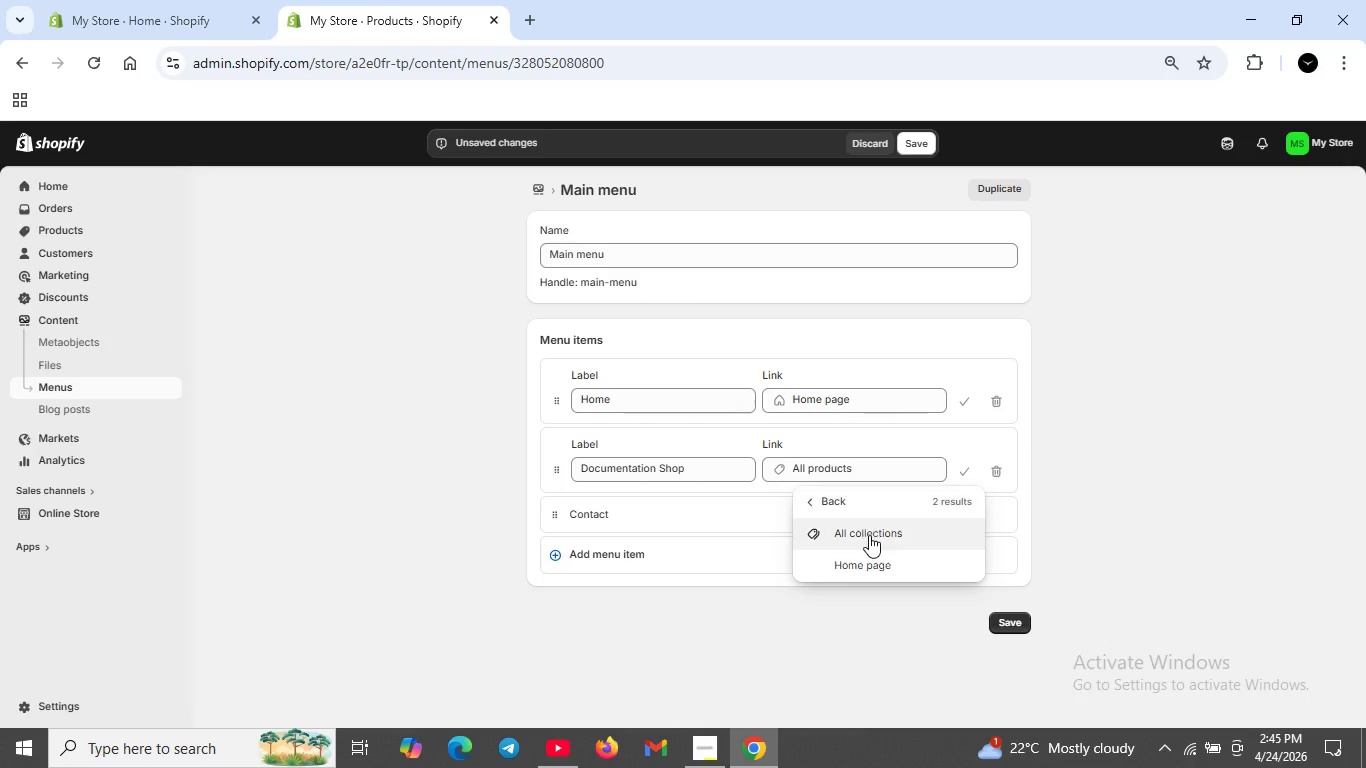 
left_click([869, 535])
 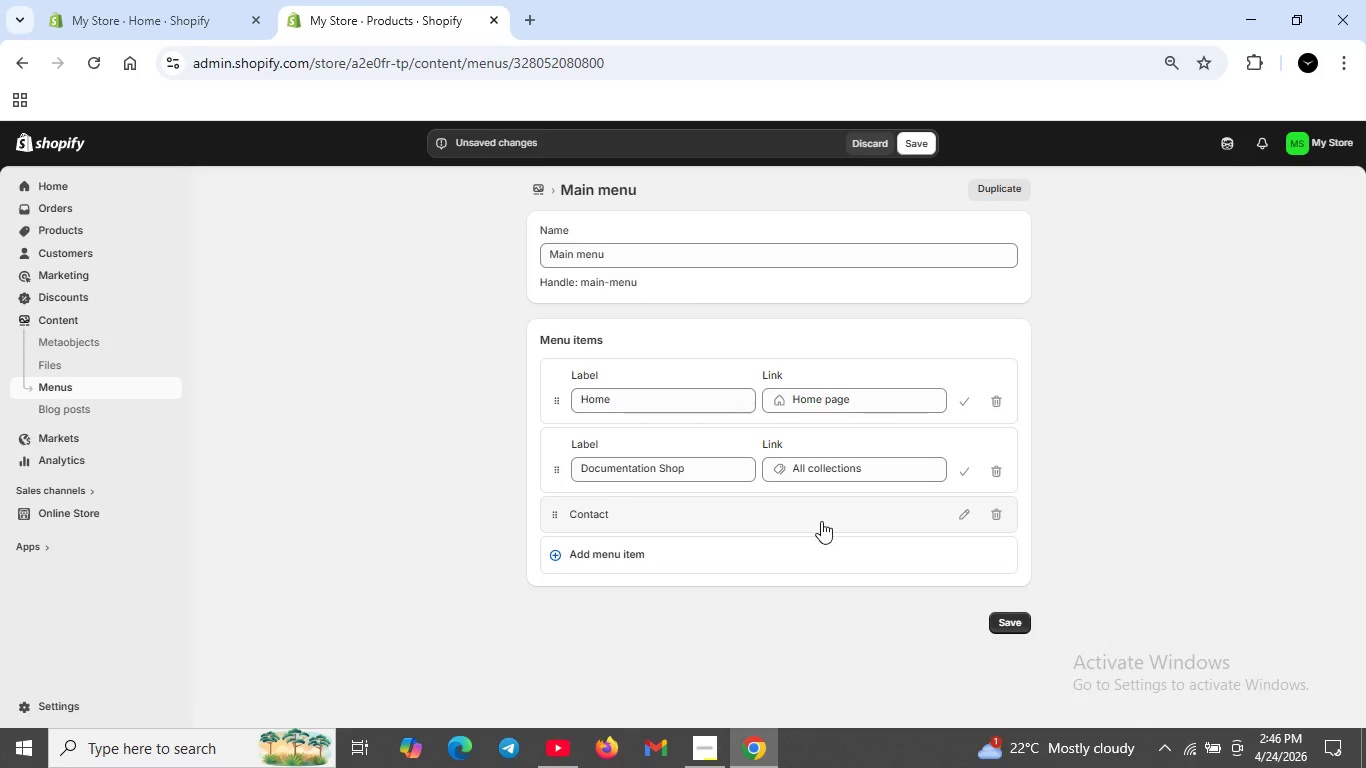 
left_click([963, 514])
 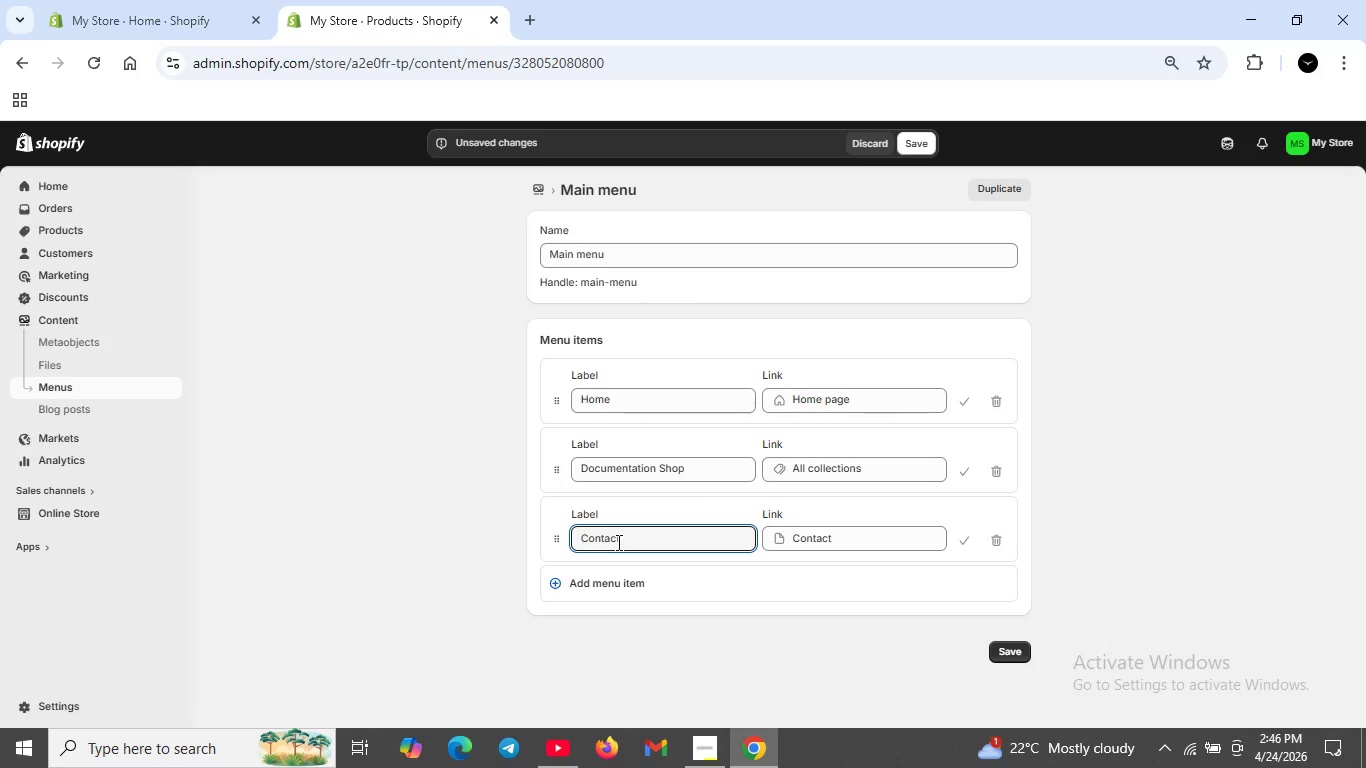 
double_click([619, 540])
 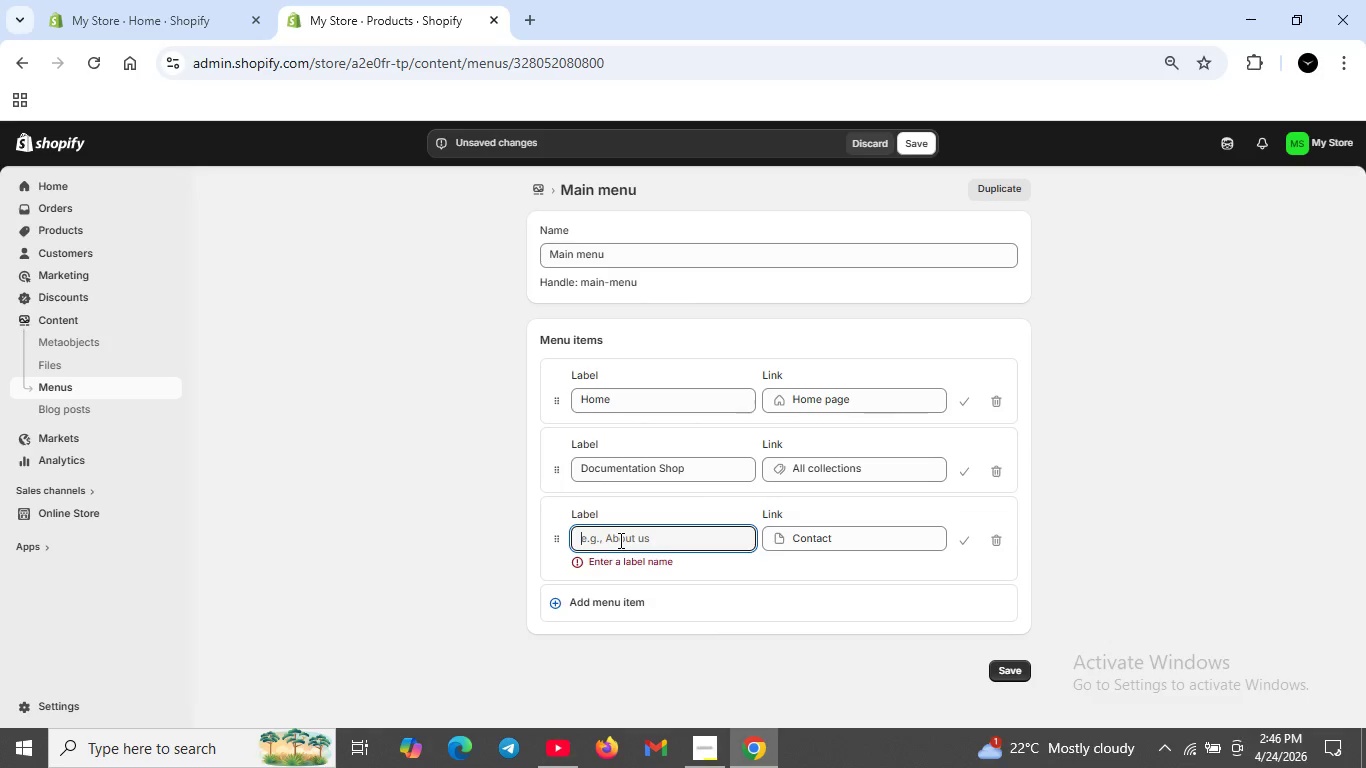 
key(Backspace)
type(LegalD)
key(Backspace)
type( d)
key(Backspace)
type(Disclaimer)
 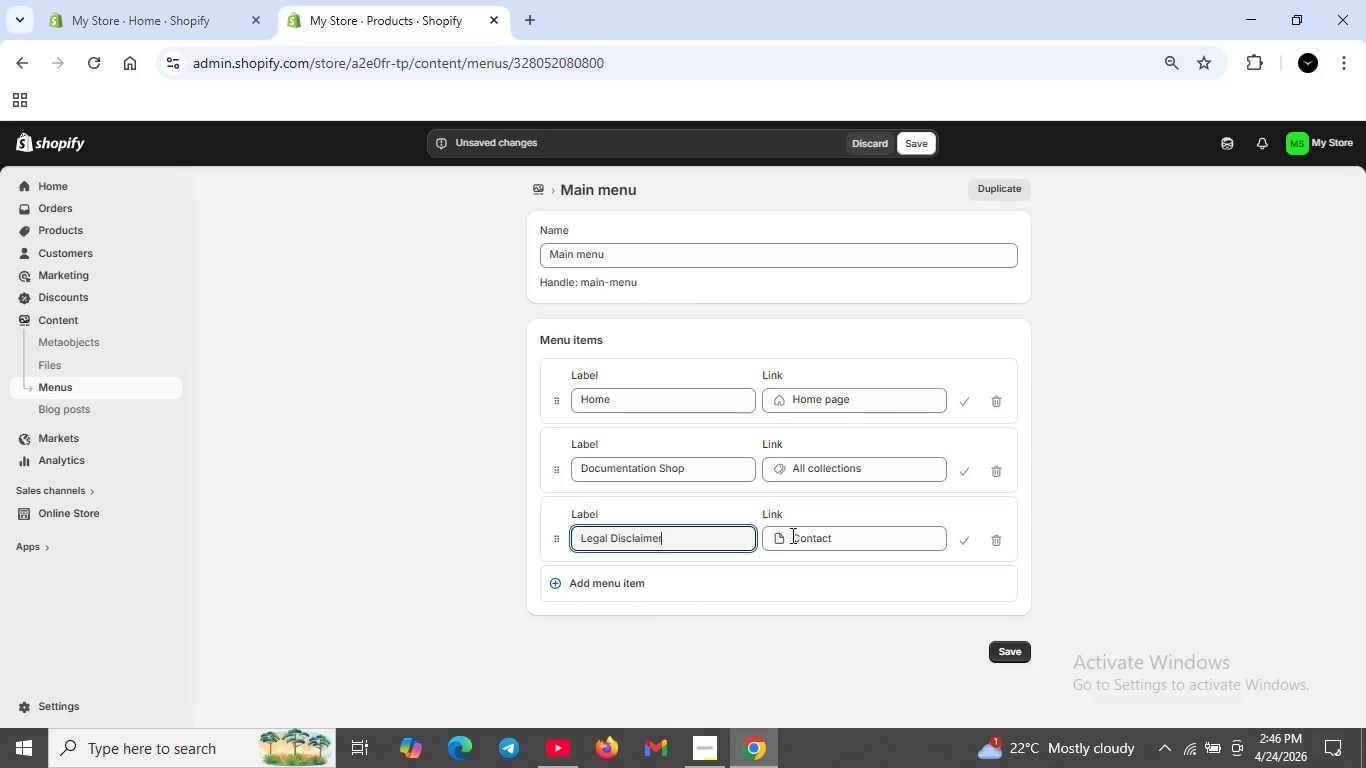 
left_click([792, 536])
 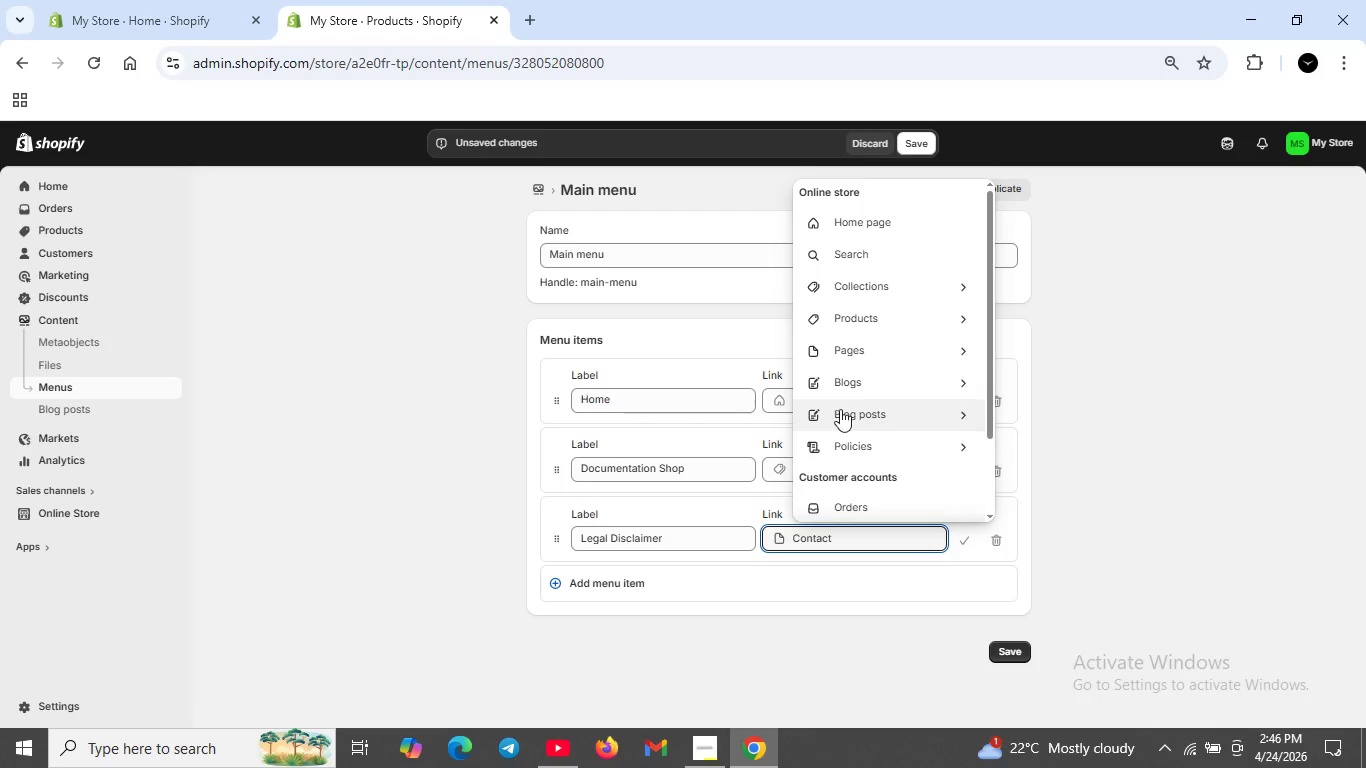 
scroll: coordinate [841, 407], scroll_direction: down, amount: 2.0
 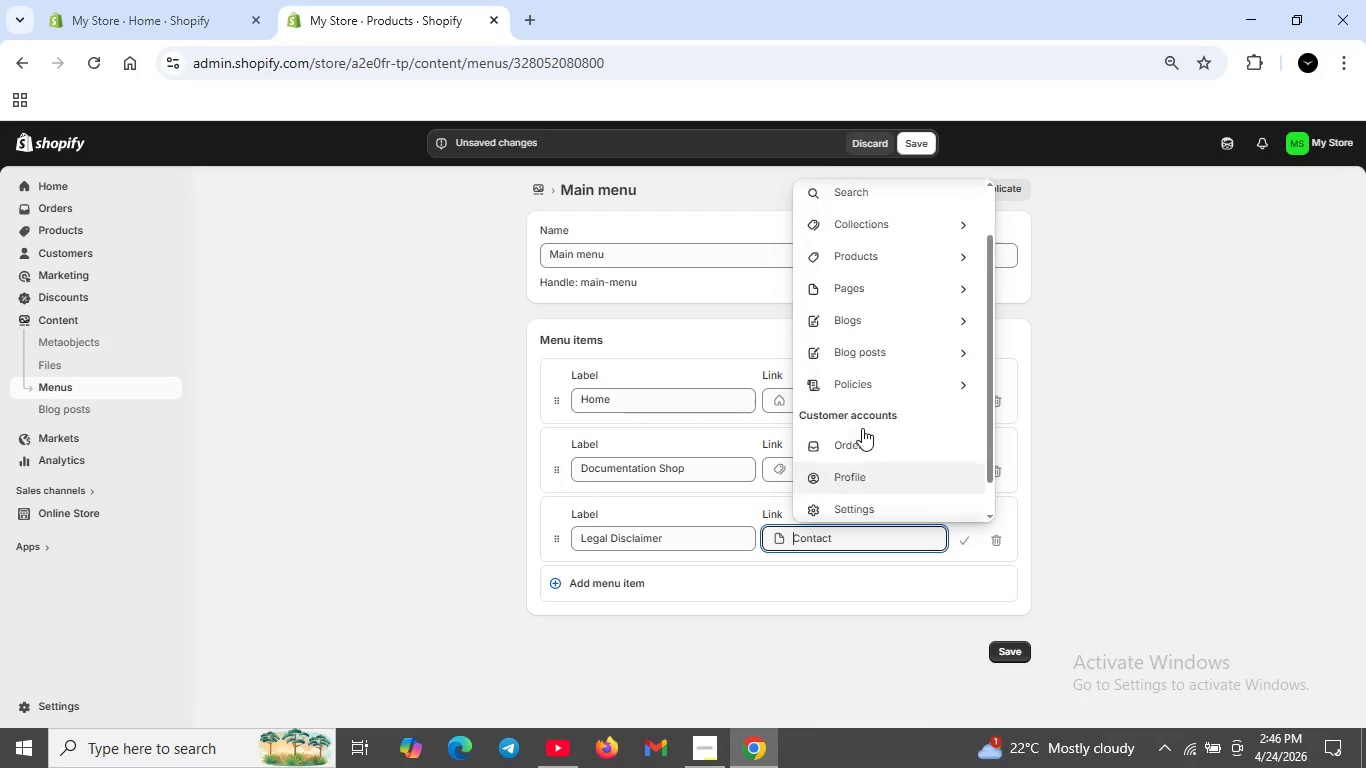 
scroll: coordinate [862, 428], scroll_direction: up, amount: 3.0
 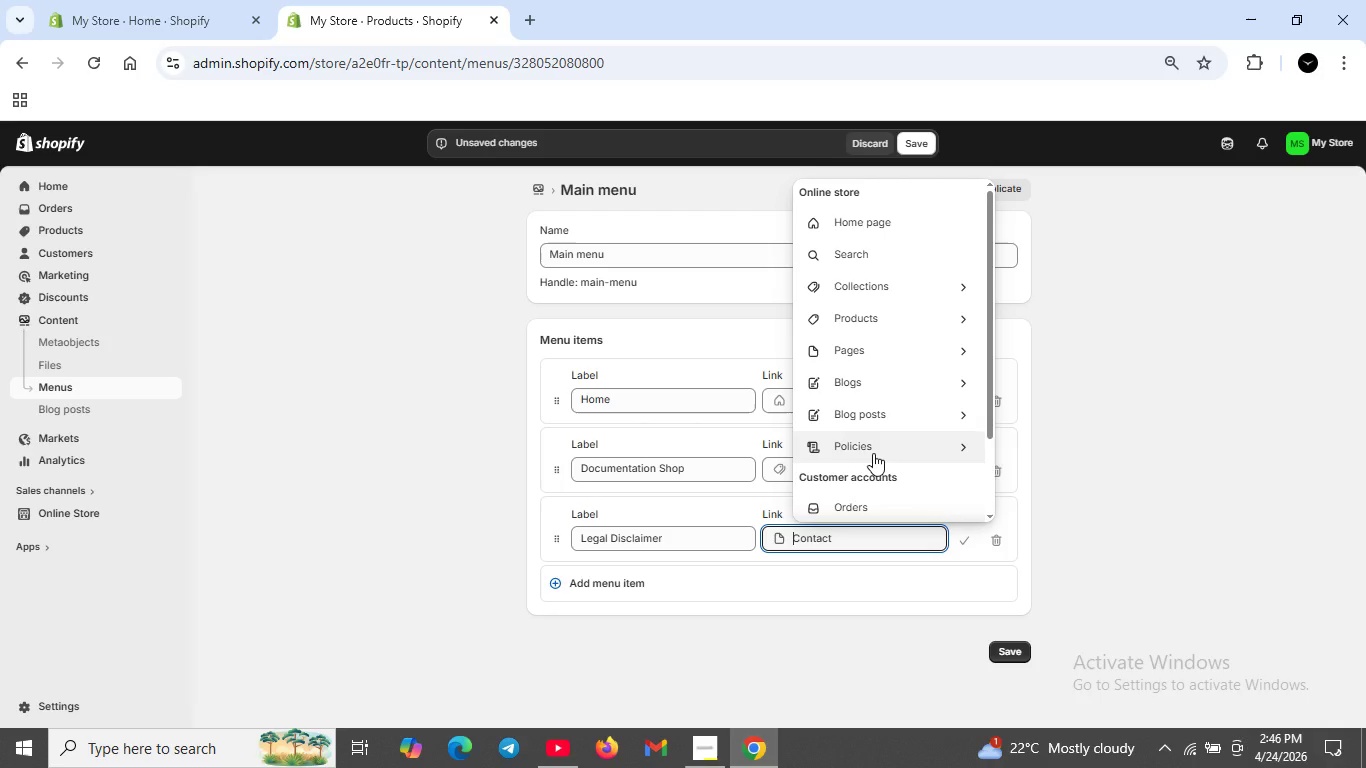 
left_click([873, 449])
 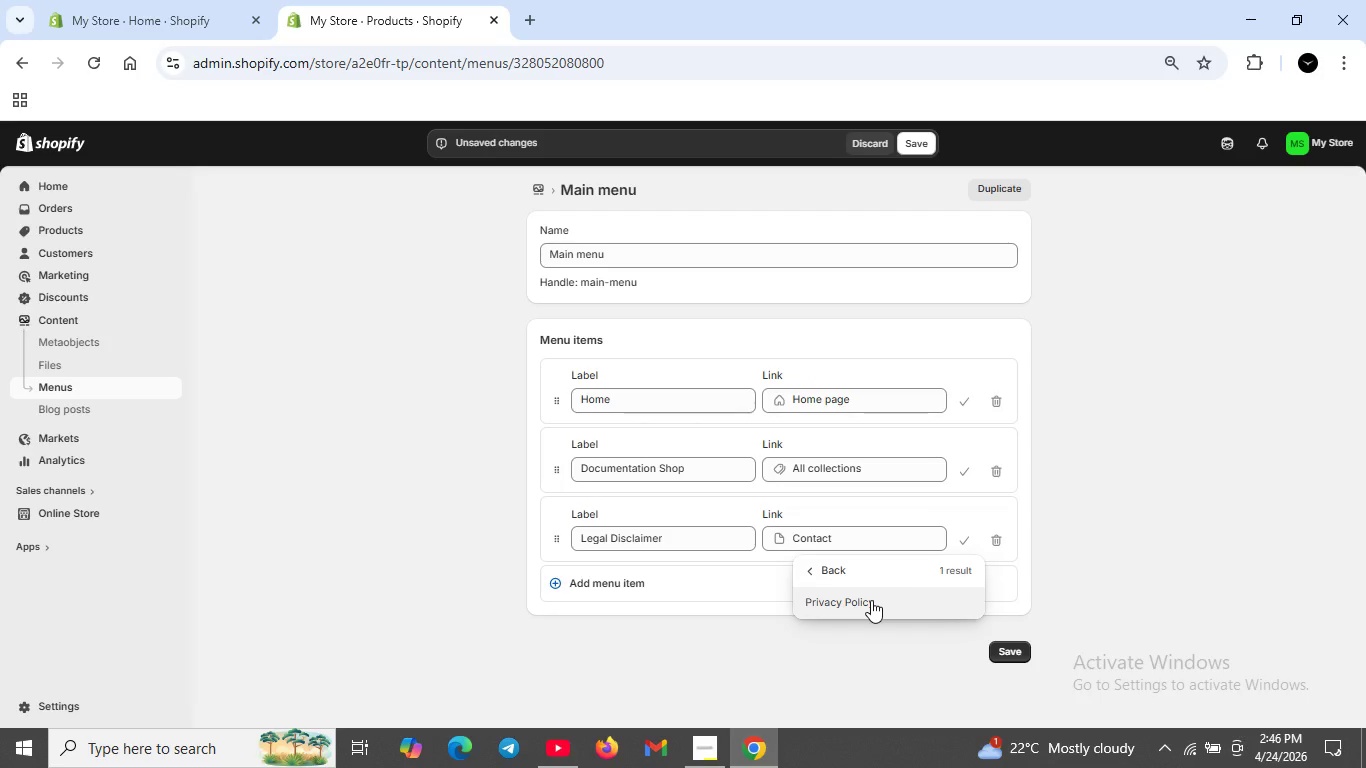 
left_click([859, 600])
 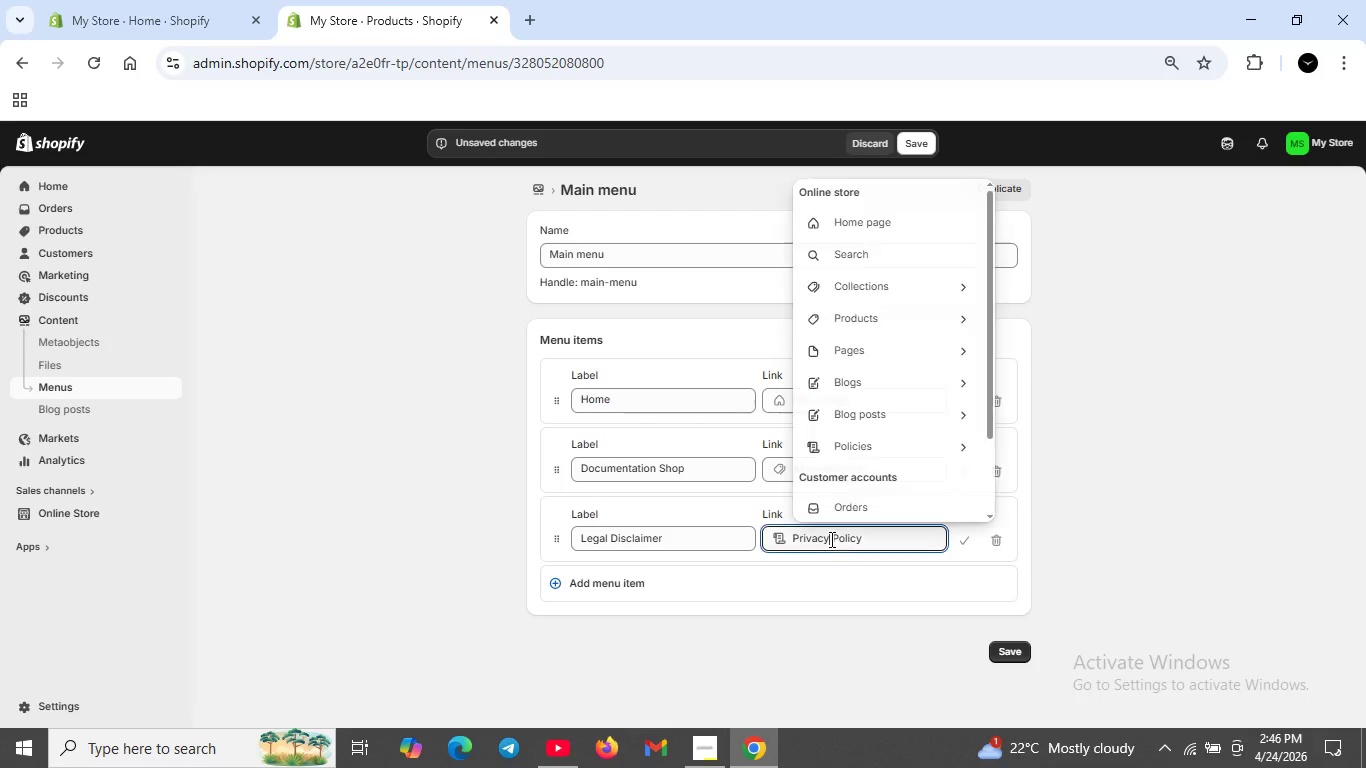 
left_click([830, 539])
 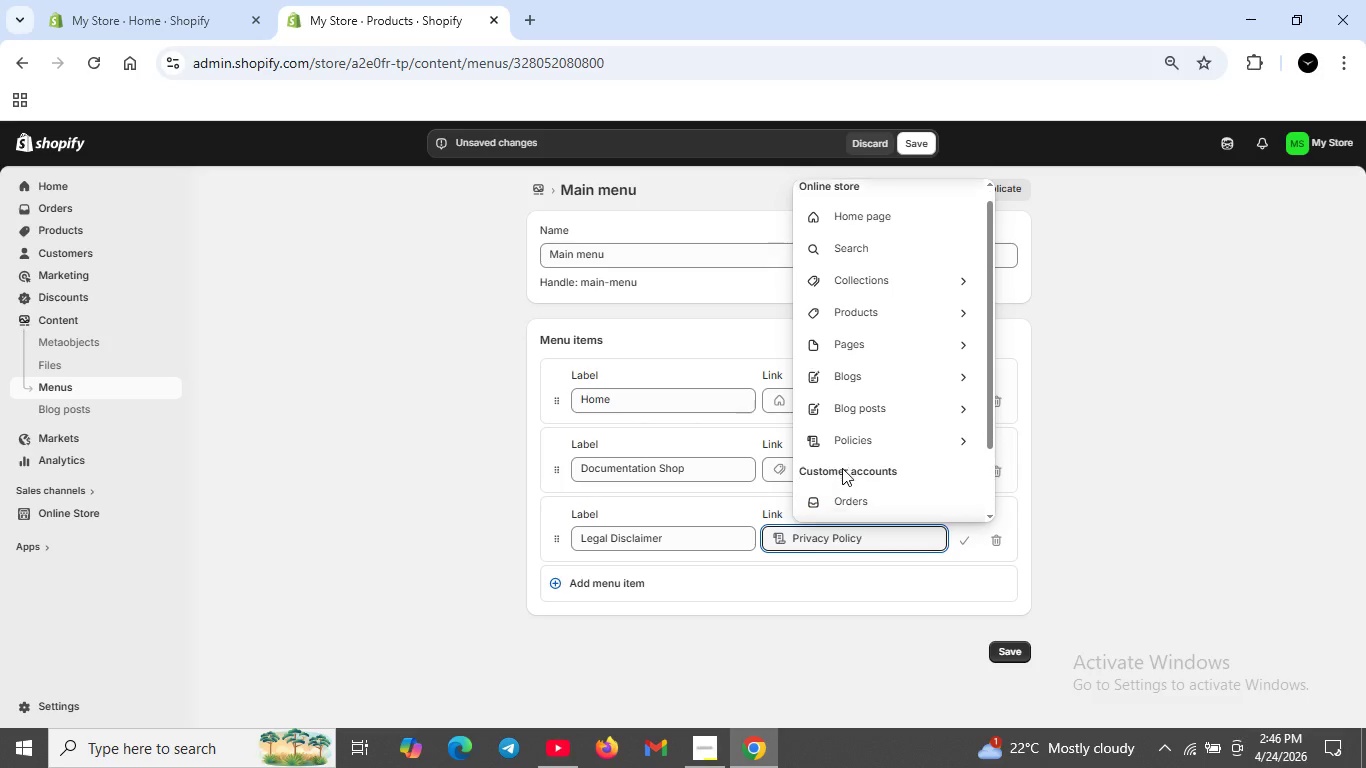 
scroll: coordinate [842, 468], scroll_direction: down, amount: 2.0
 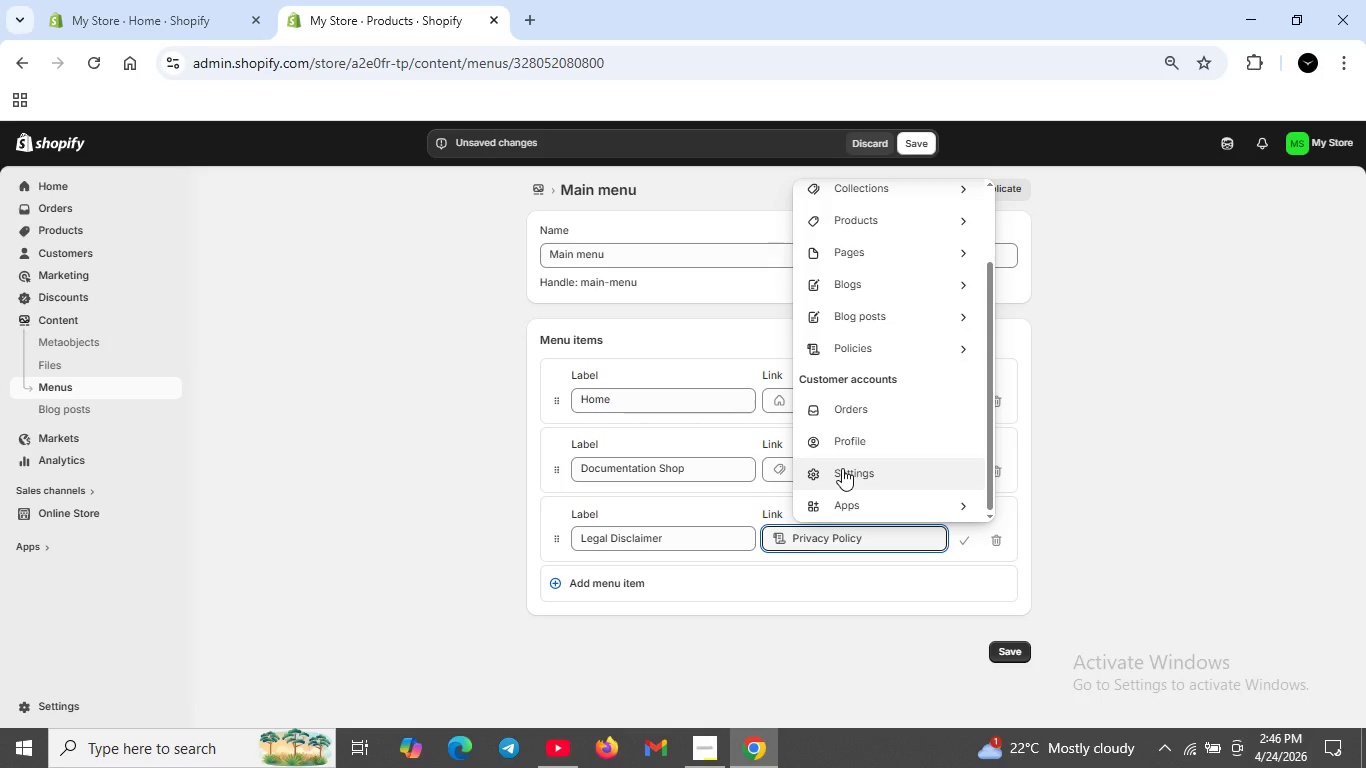 
scroll: coordinate [842, 468], scroll_direction: up, amount: 2.0
 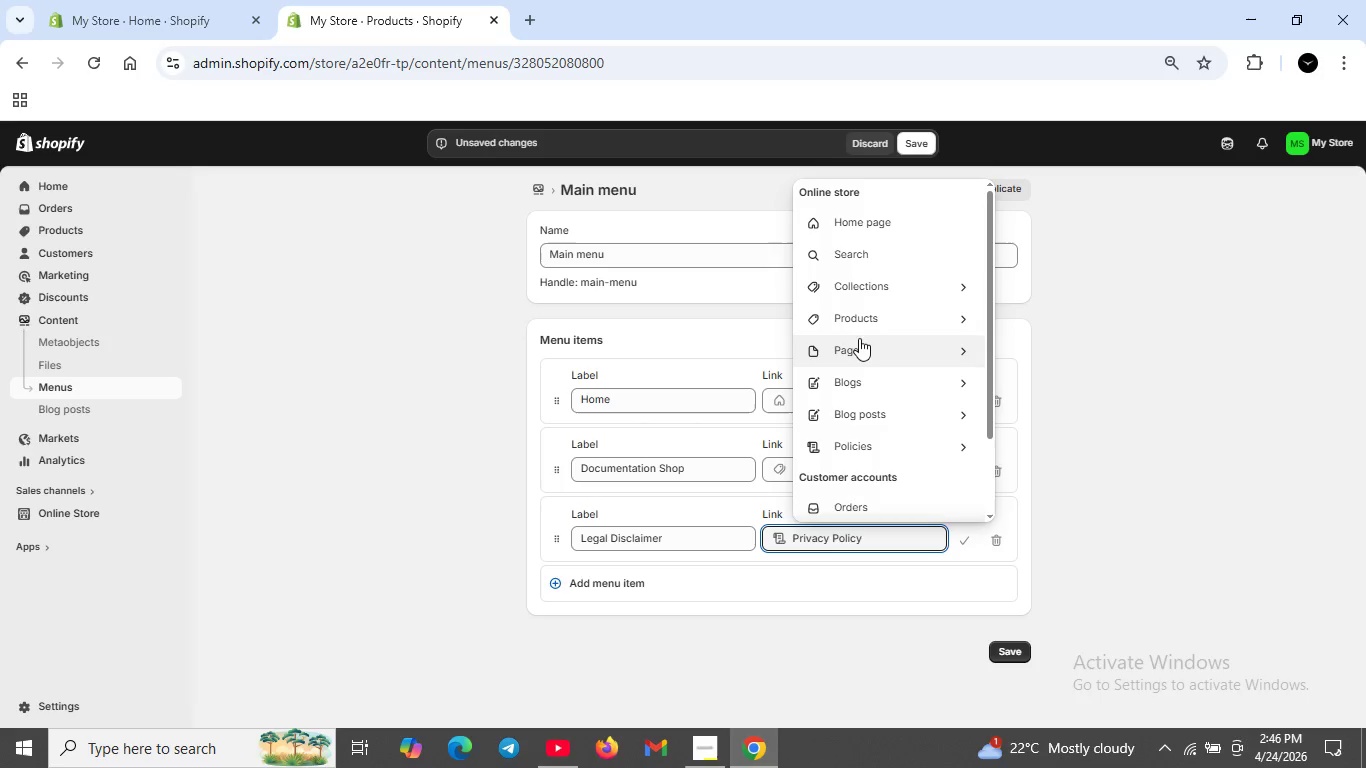 
left_click([859, 344])
 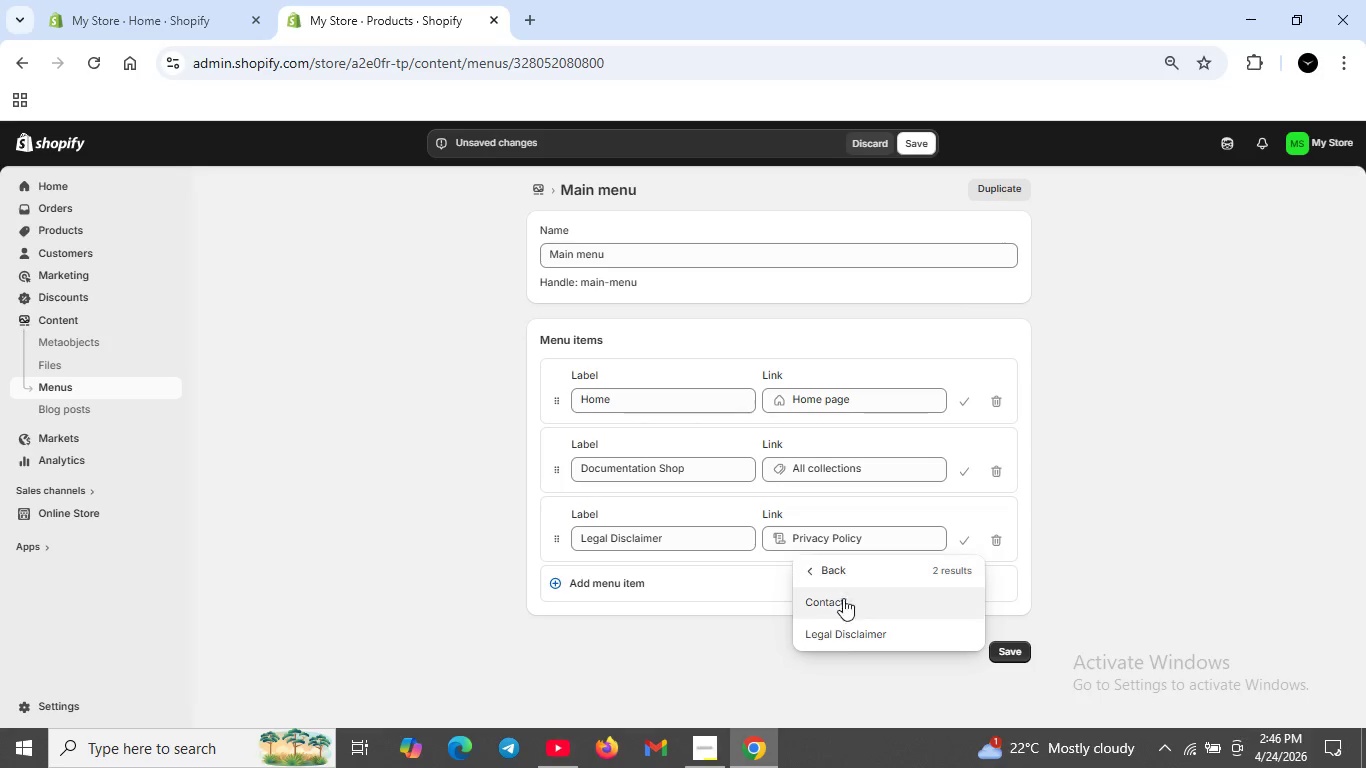 
left_click([851, 631])
 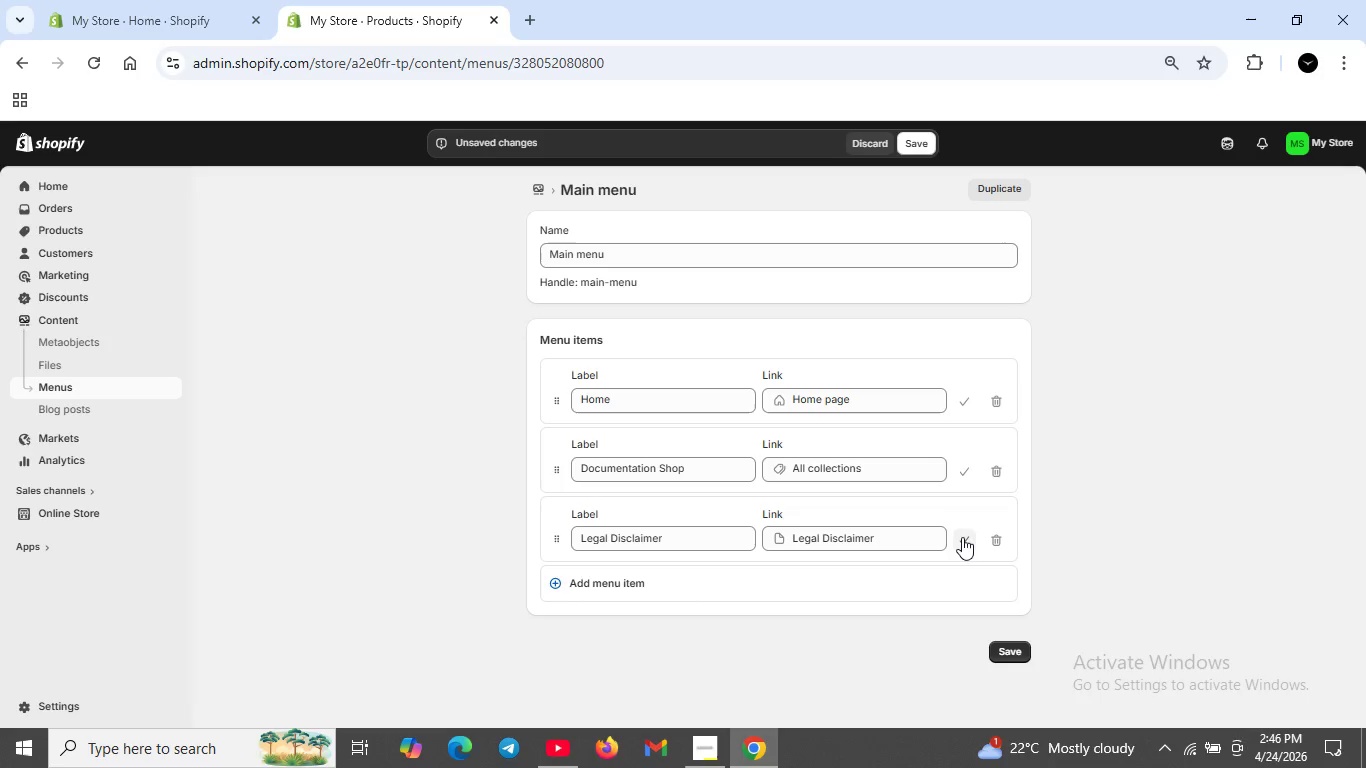 
wait(6.95)
 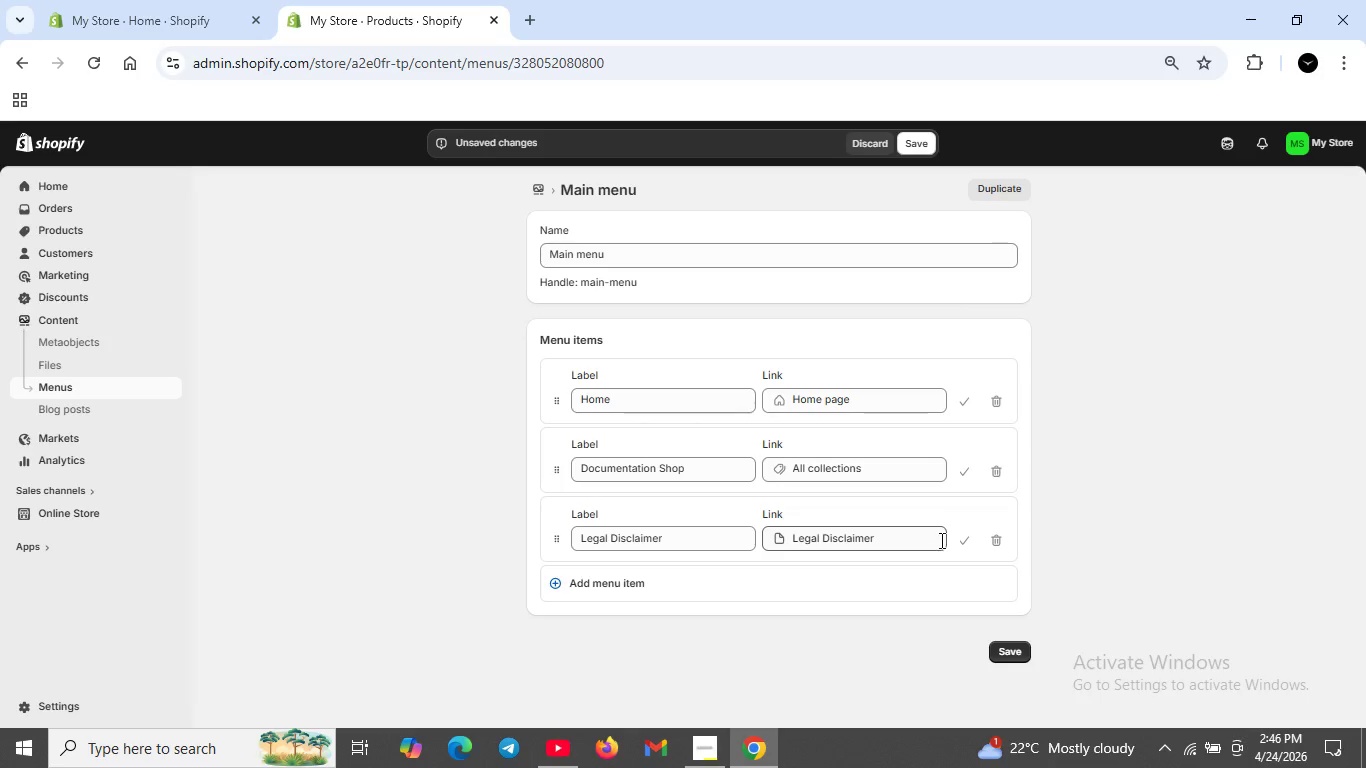 
left_click([923, 146])
 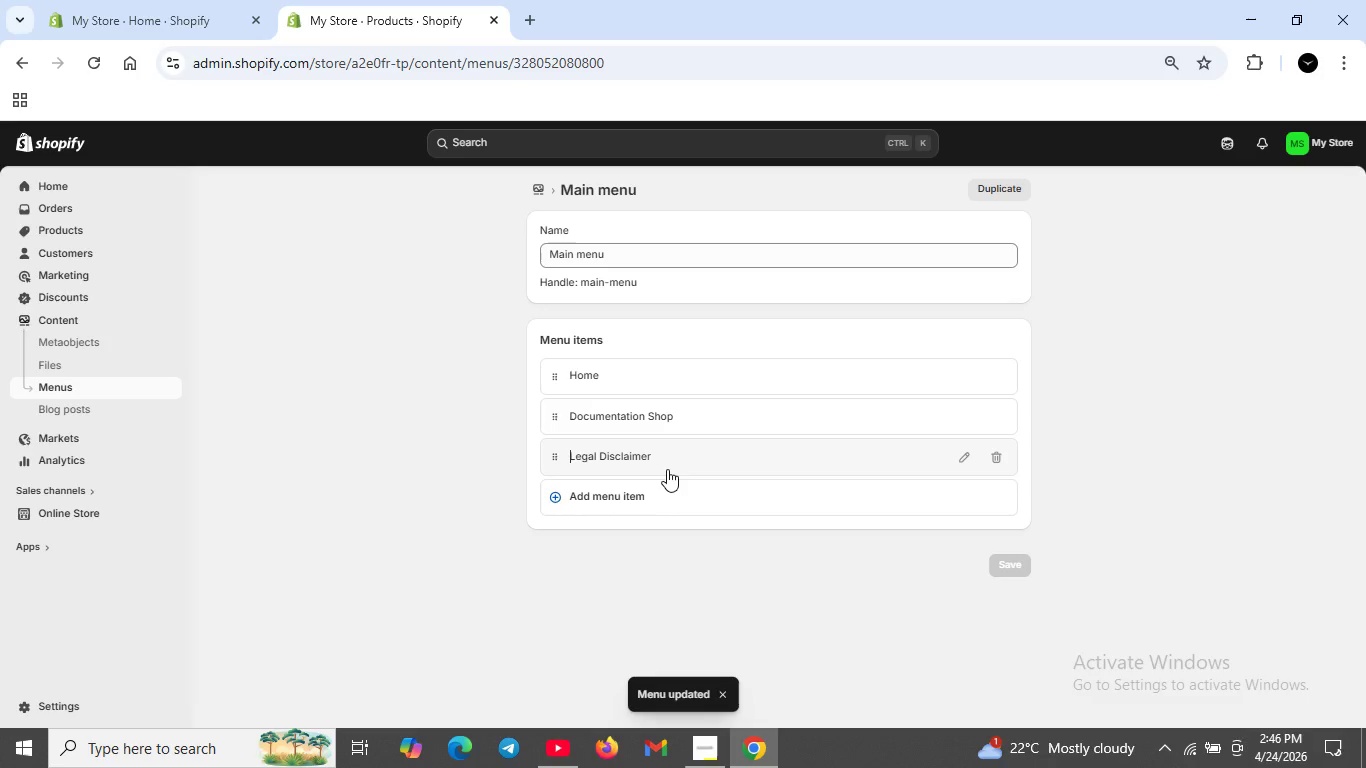 
wait(8.47)
 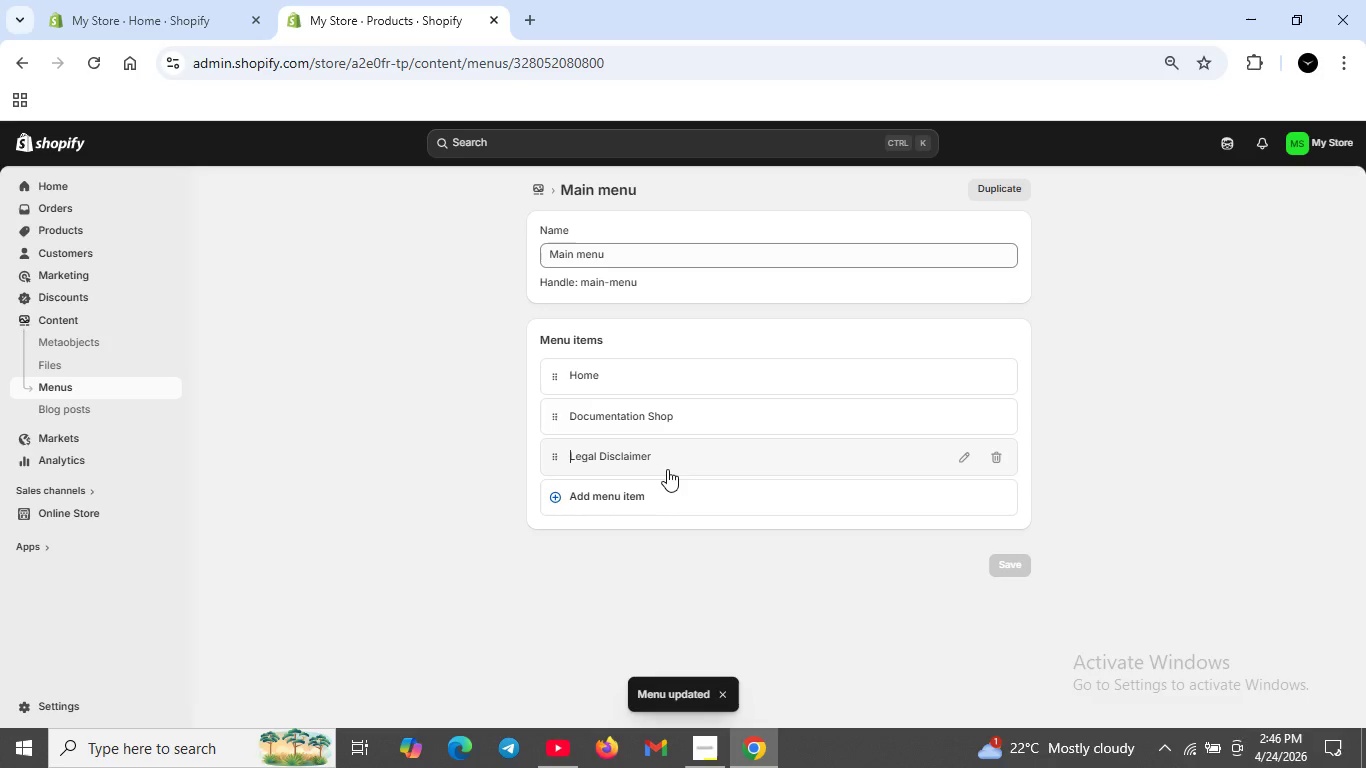 
left_click([541, 187])
 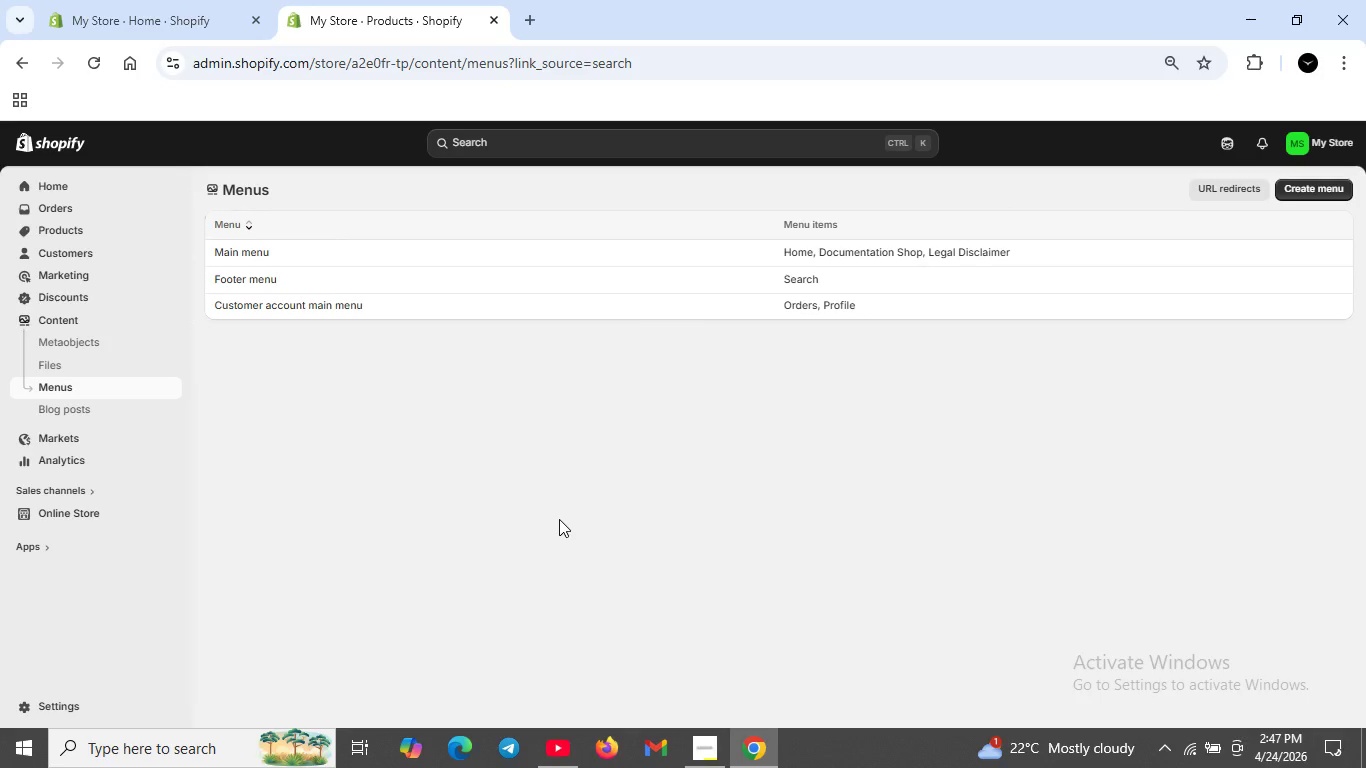 
wait(14.26)
 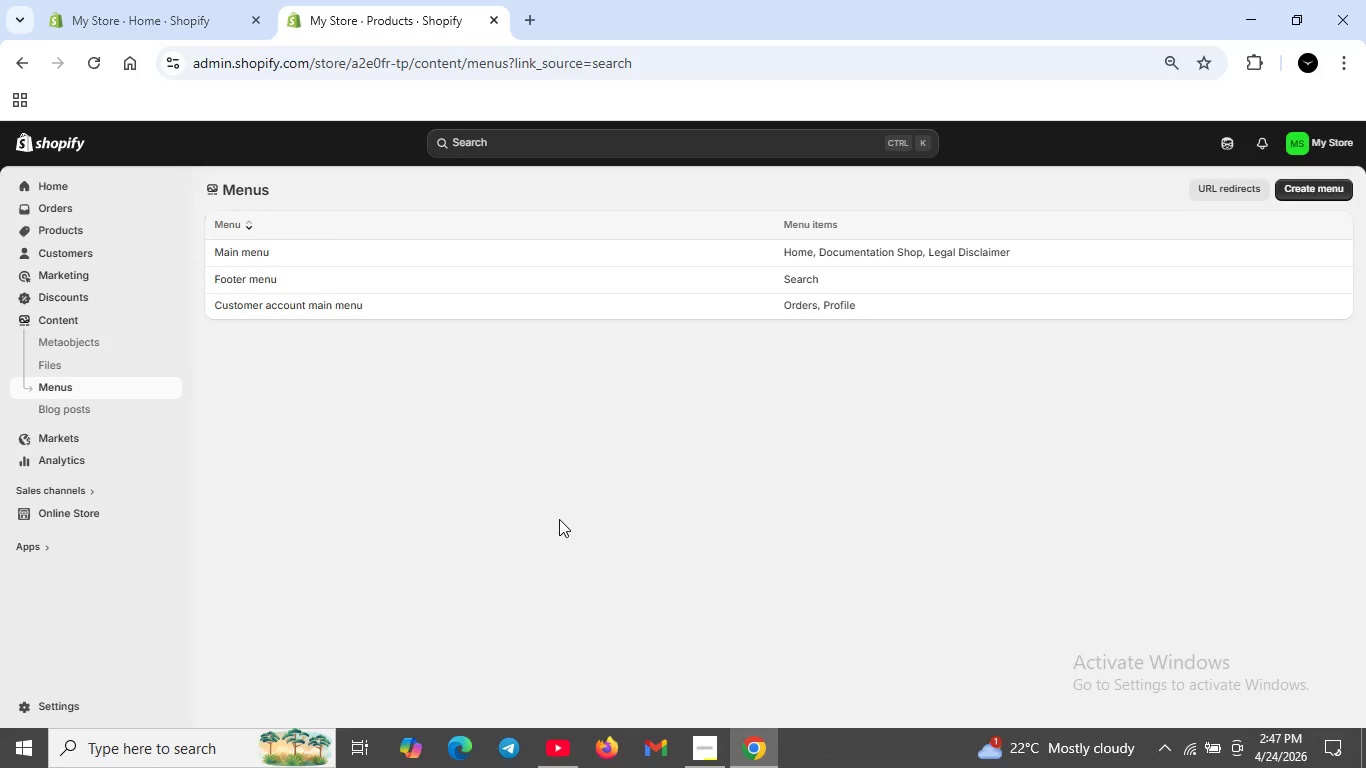 
left_click([793, 274])
 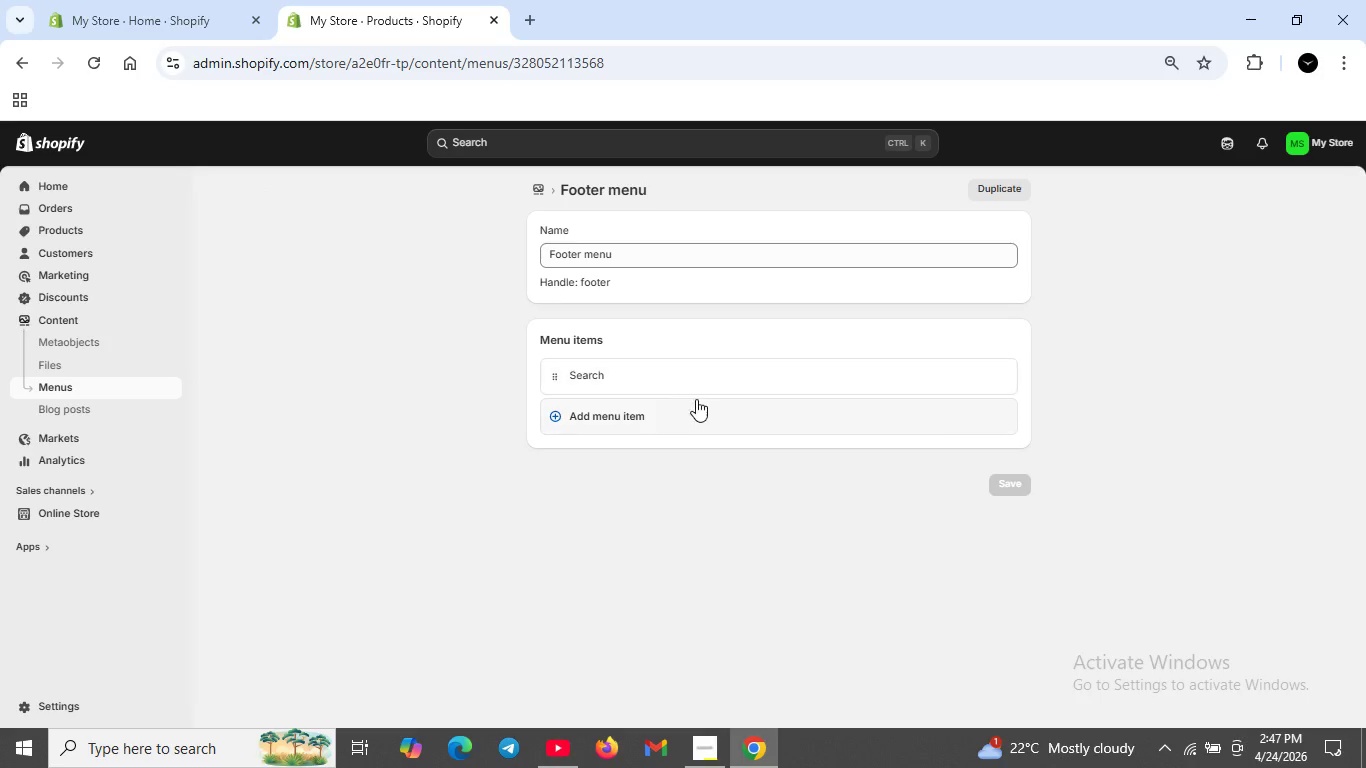 
wait(5.06)
 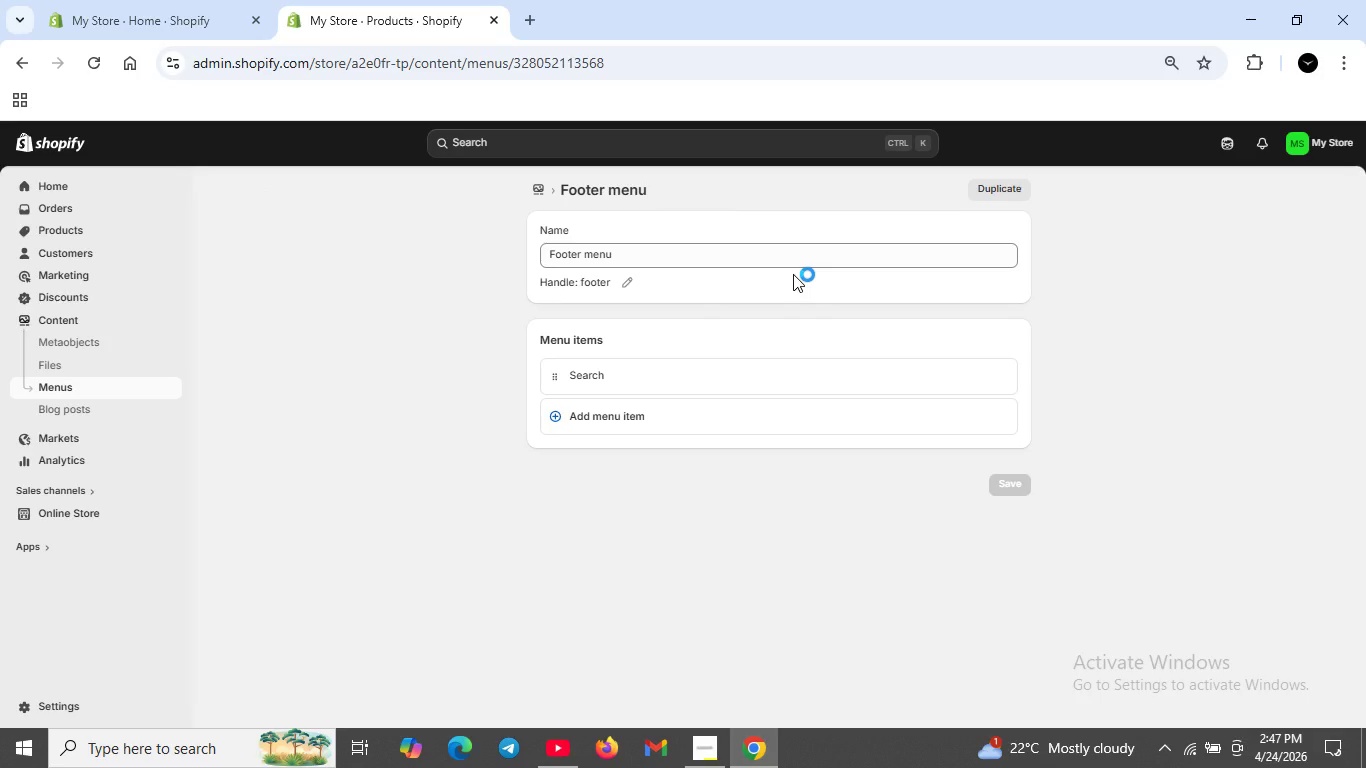 
left_click([687, 403])
 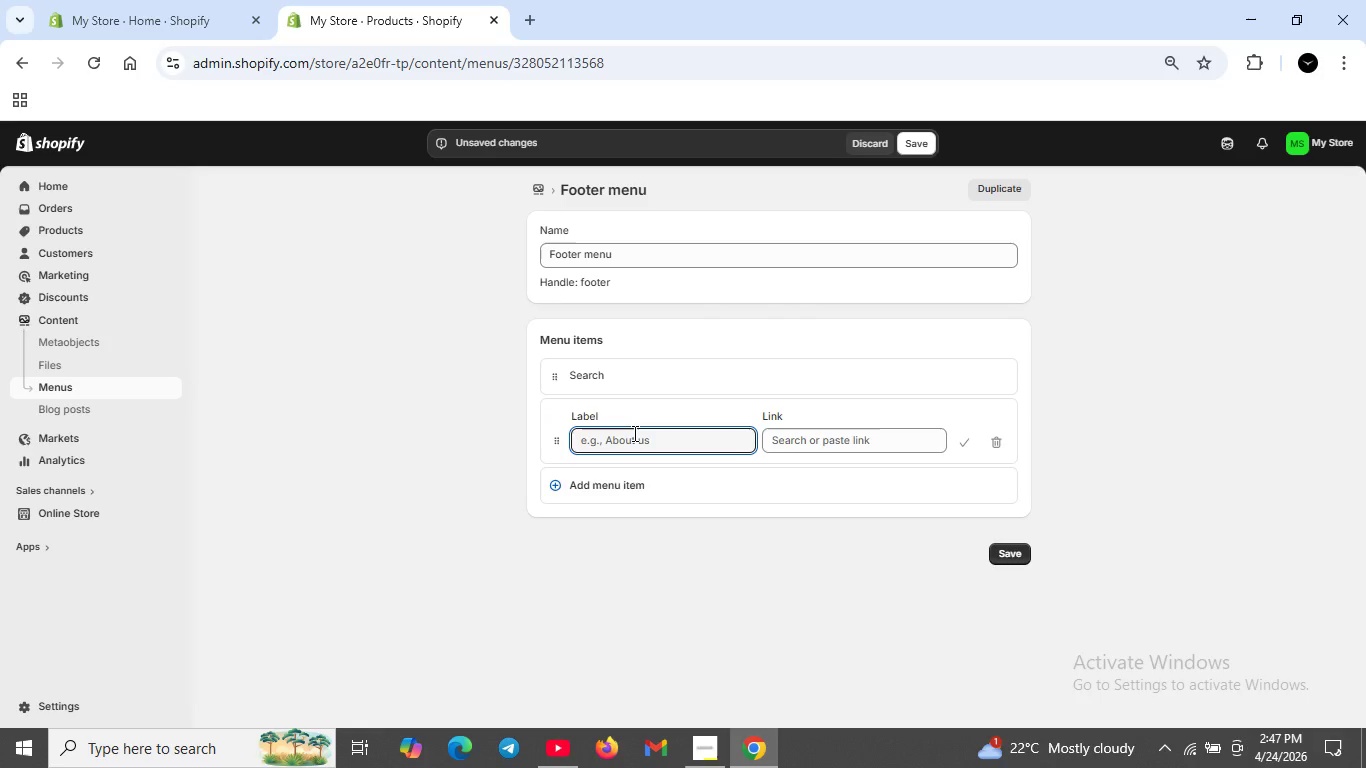 
left_click([633, 433])
 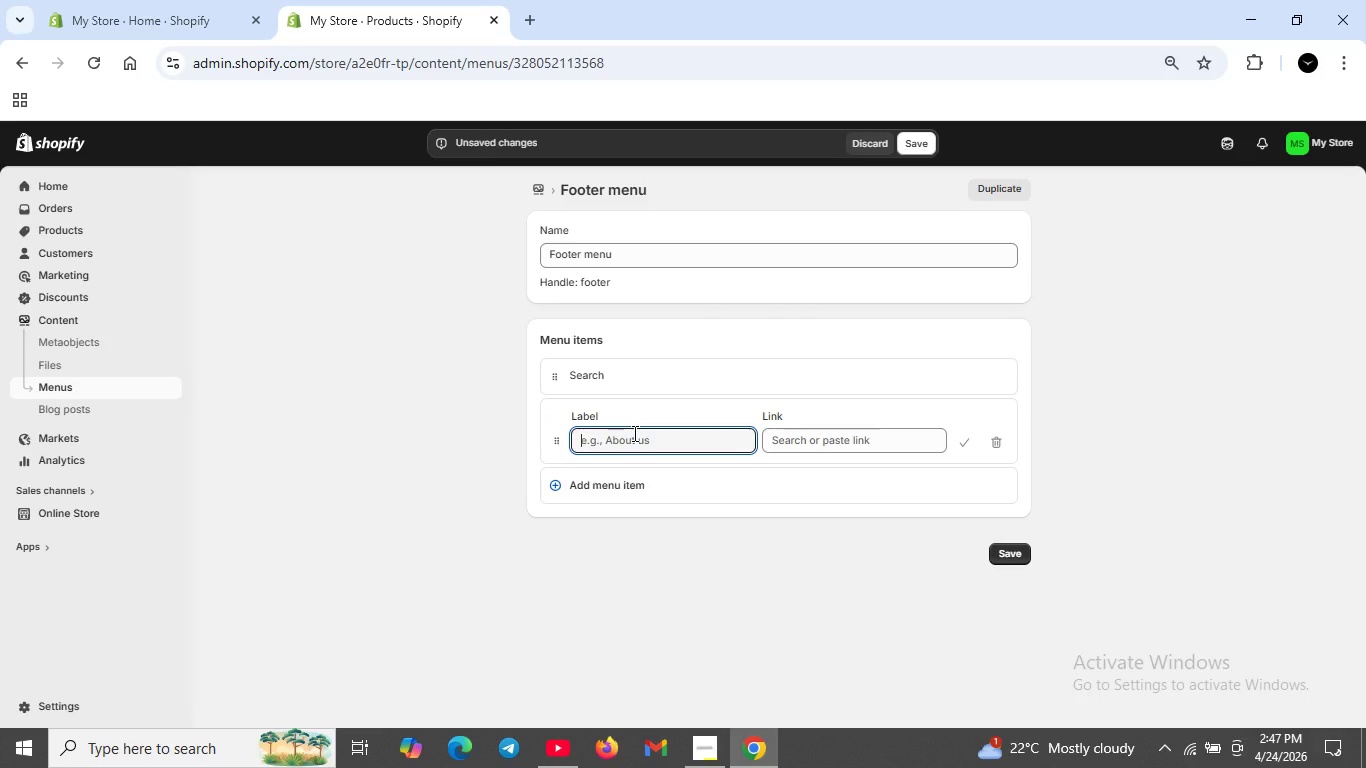 
type(Legal Disclaimer )
key(Backspace)
key(Backspace)
key(Backspace)
key(Backspace)
key(Backspace)
 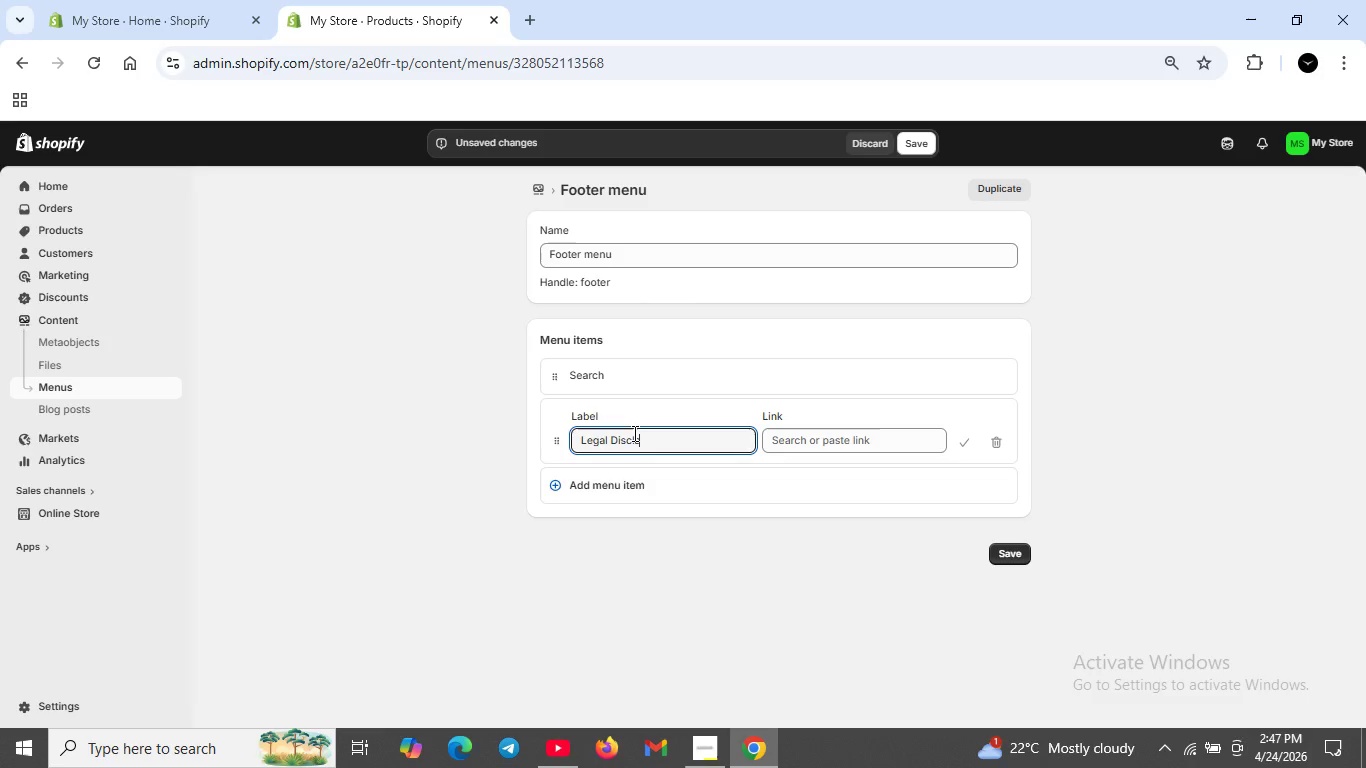 
type(imee)
key(Backspace)
type(r)
 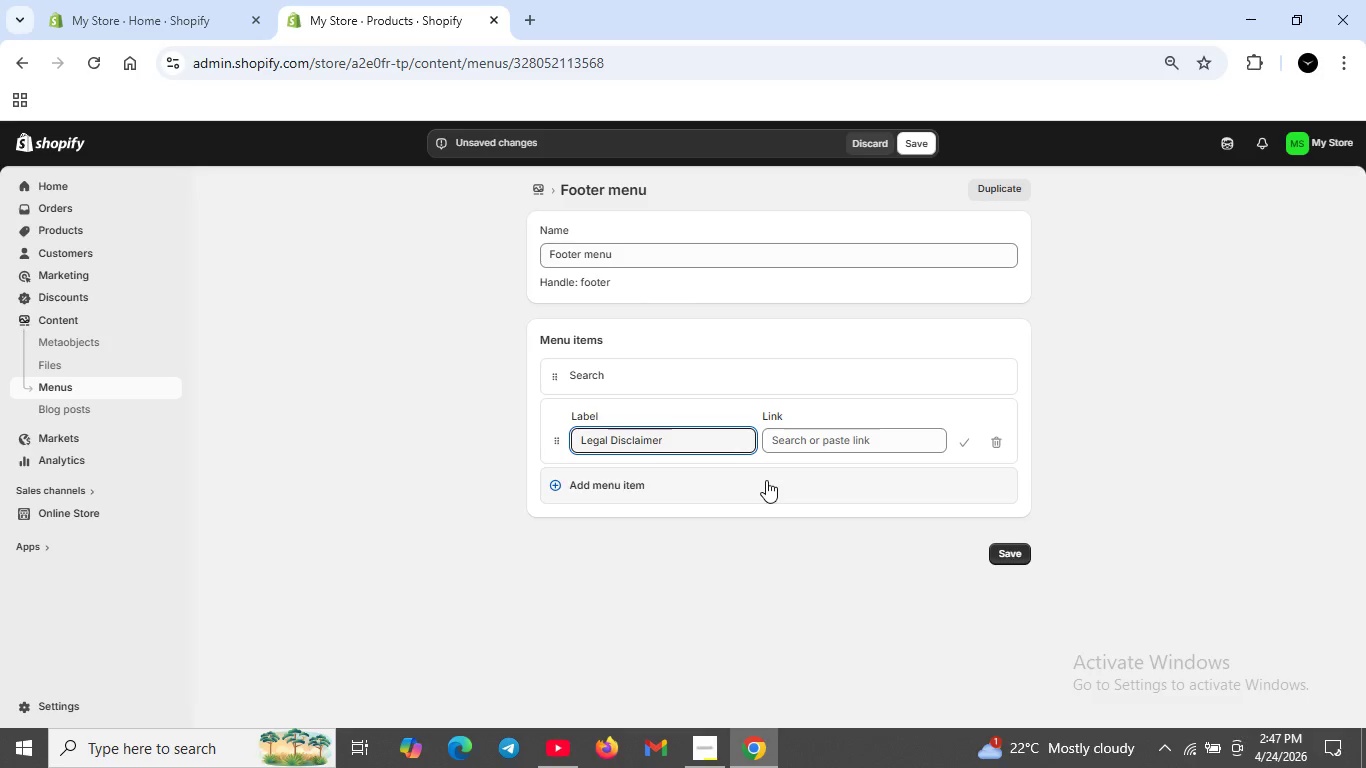 
left_click([798, 439])
 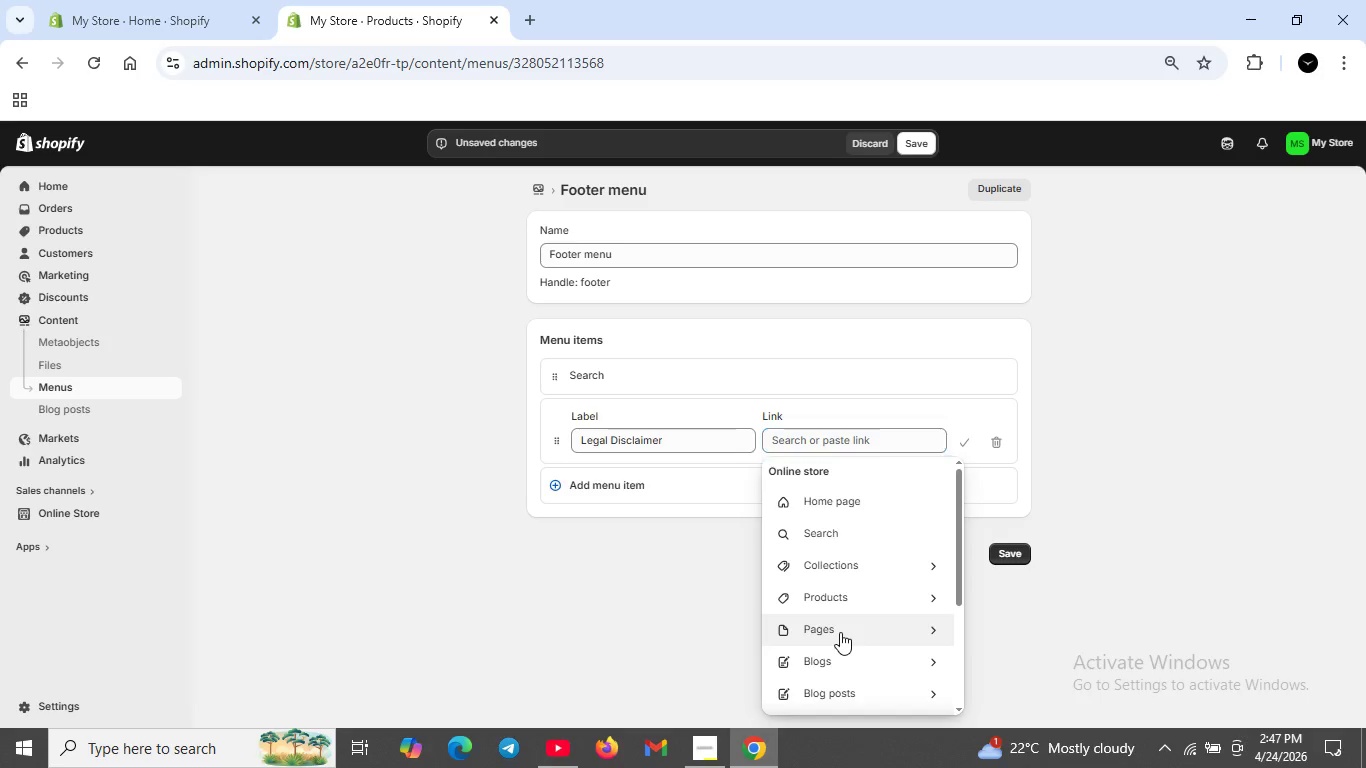 
left_click([840, 632])
 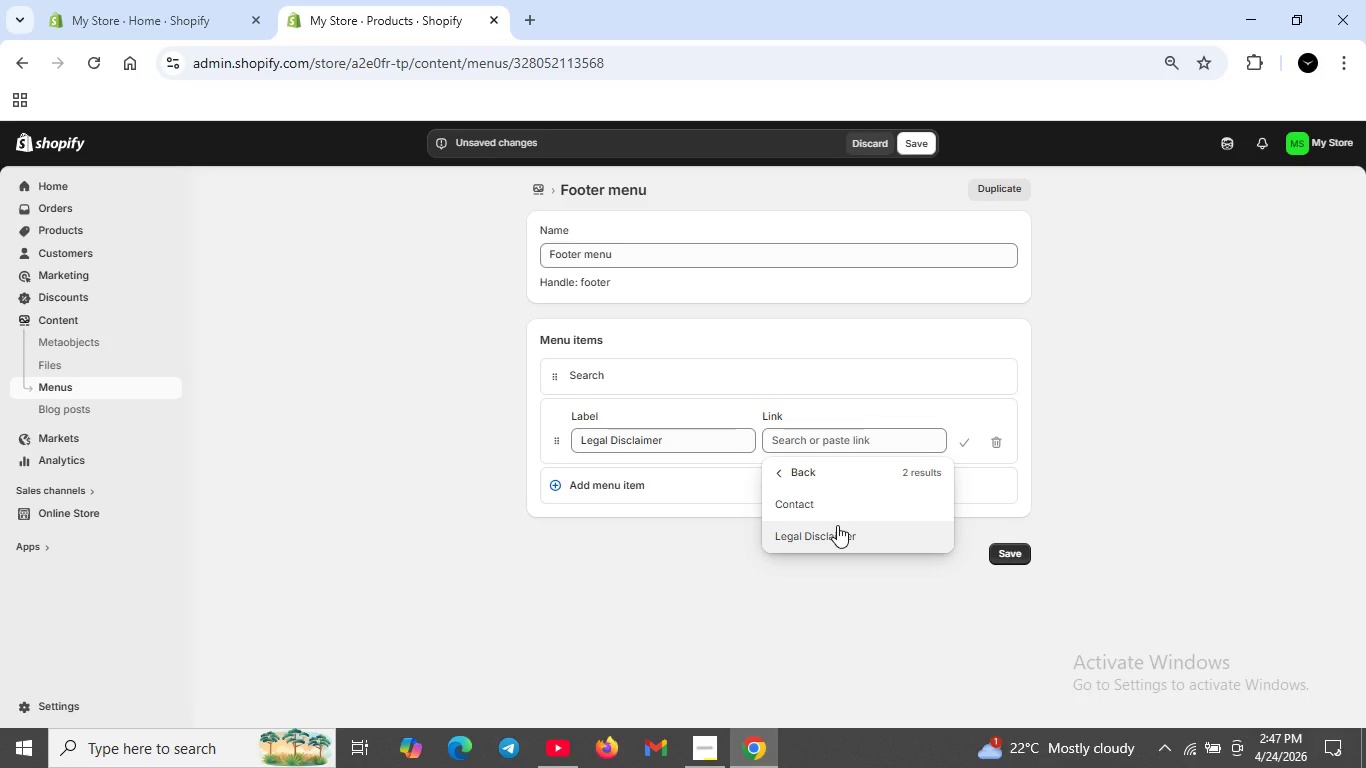 
left_click([837, 526])
 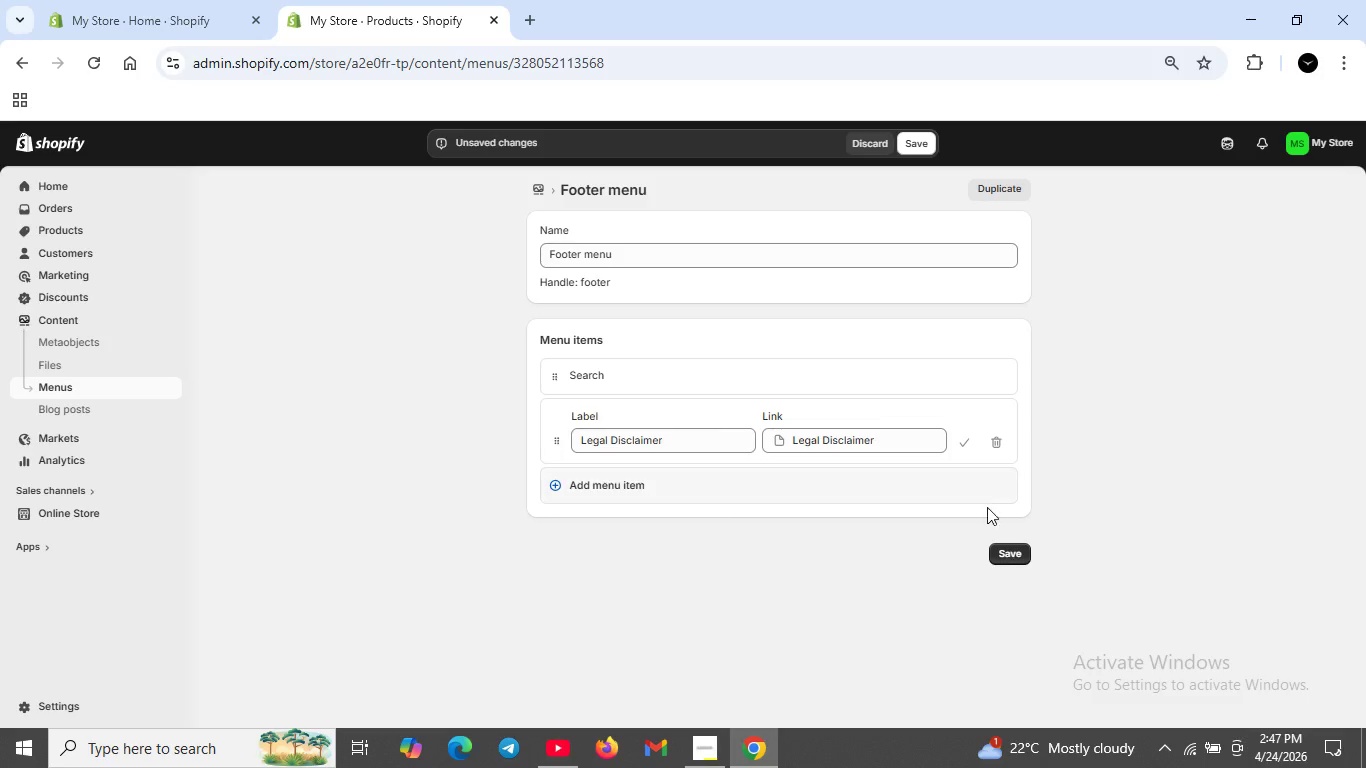 
left_click([1000, 546])
 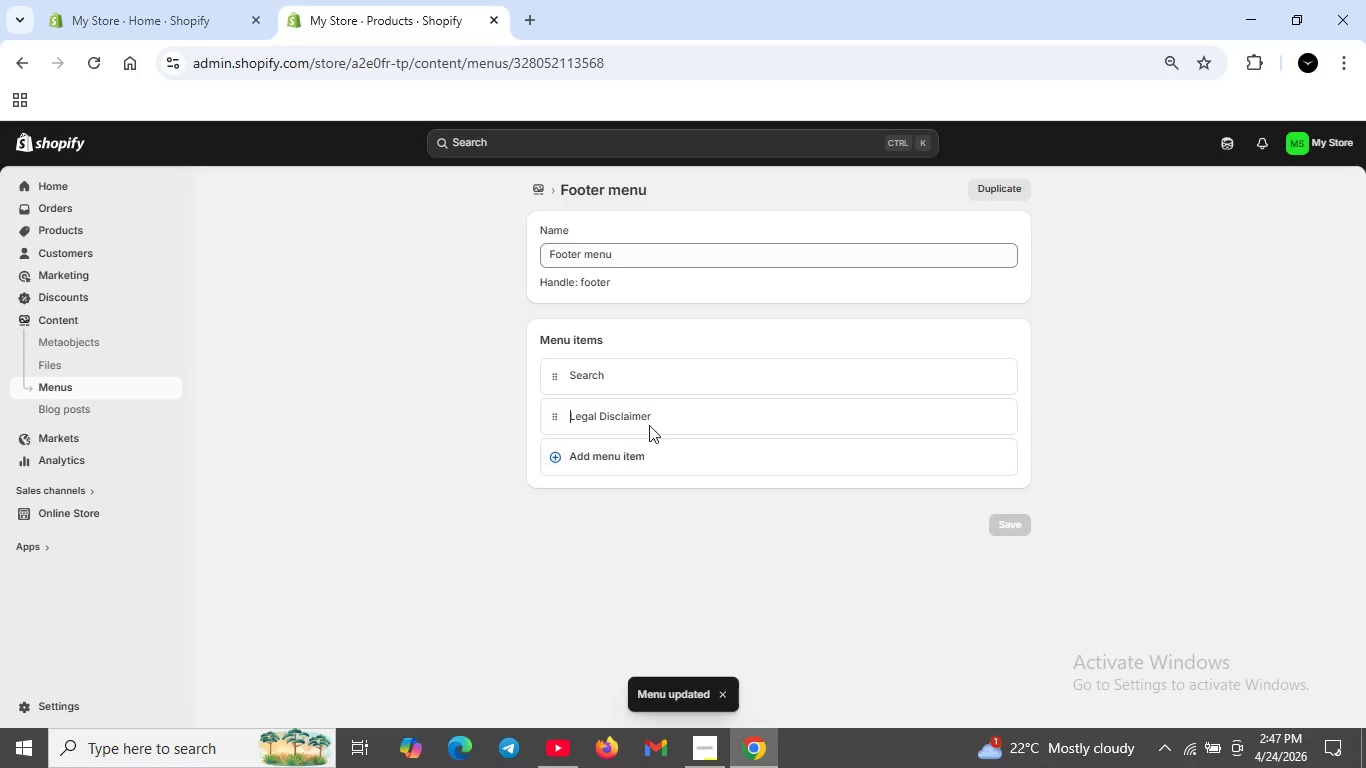 
wait(6.06)
 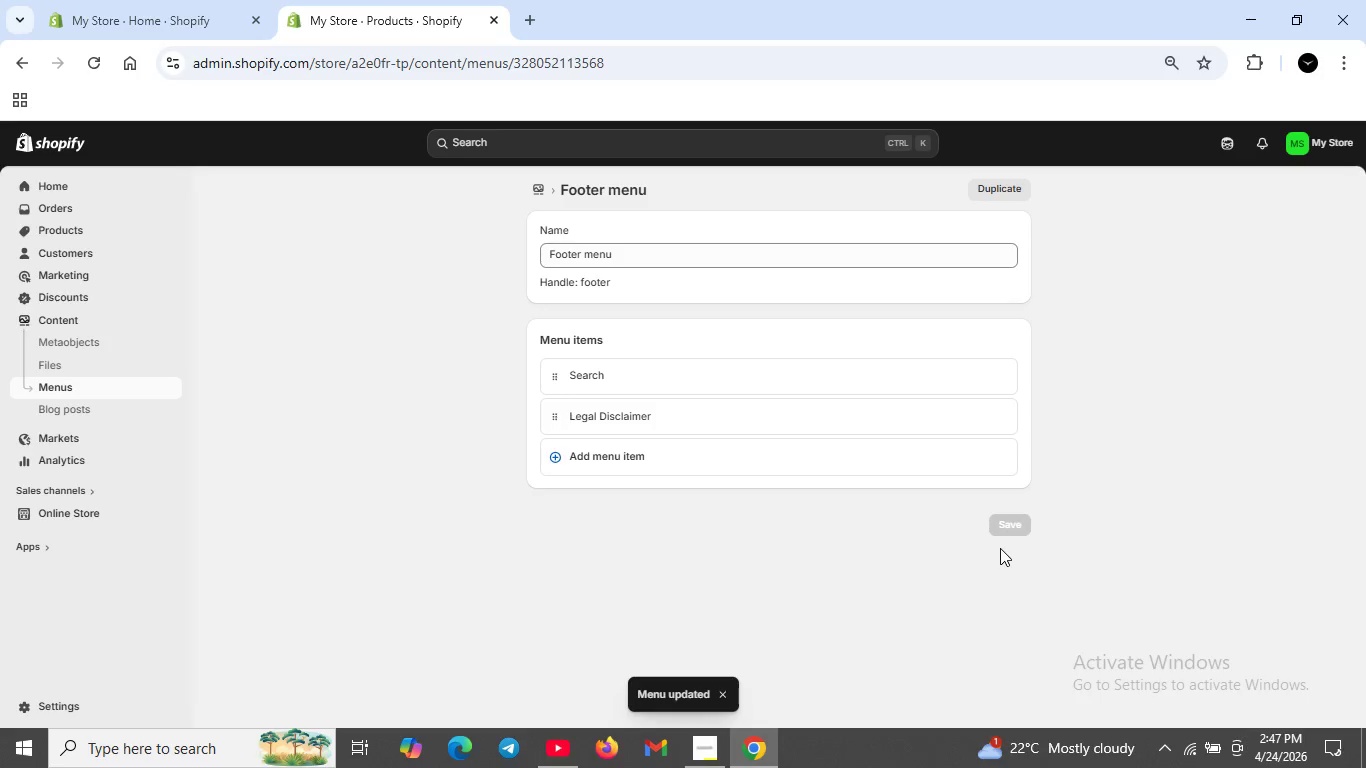 
left_click([541, 194])
 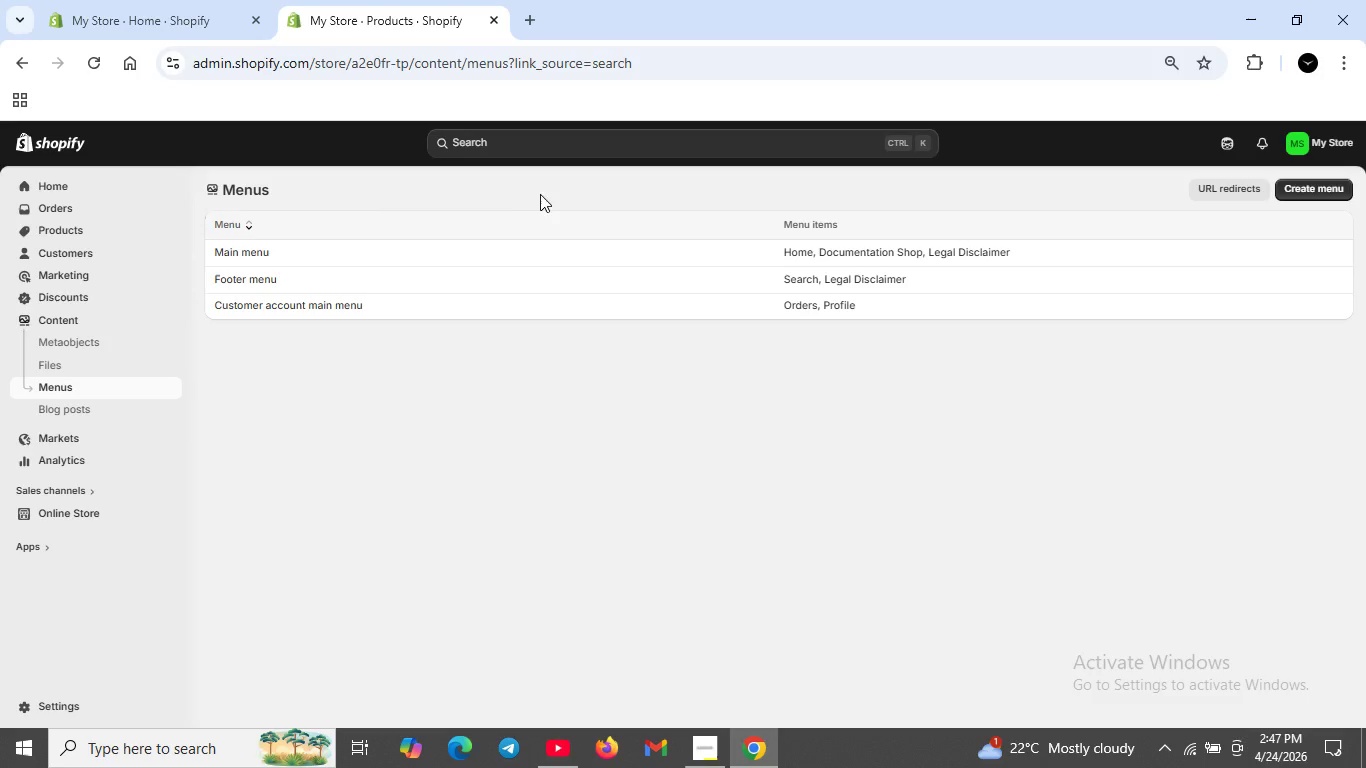 
left_click([706, 751])